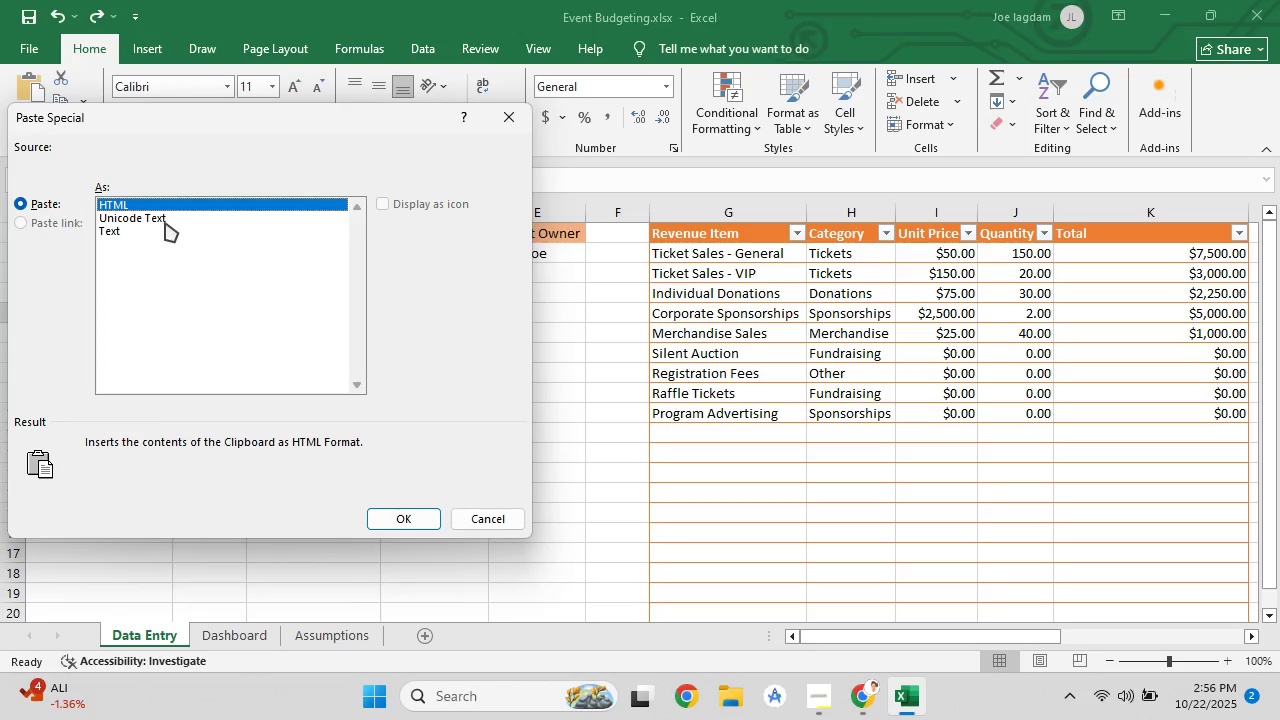 
left_click([165, 222])
 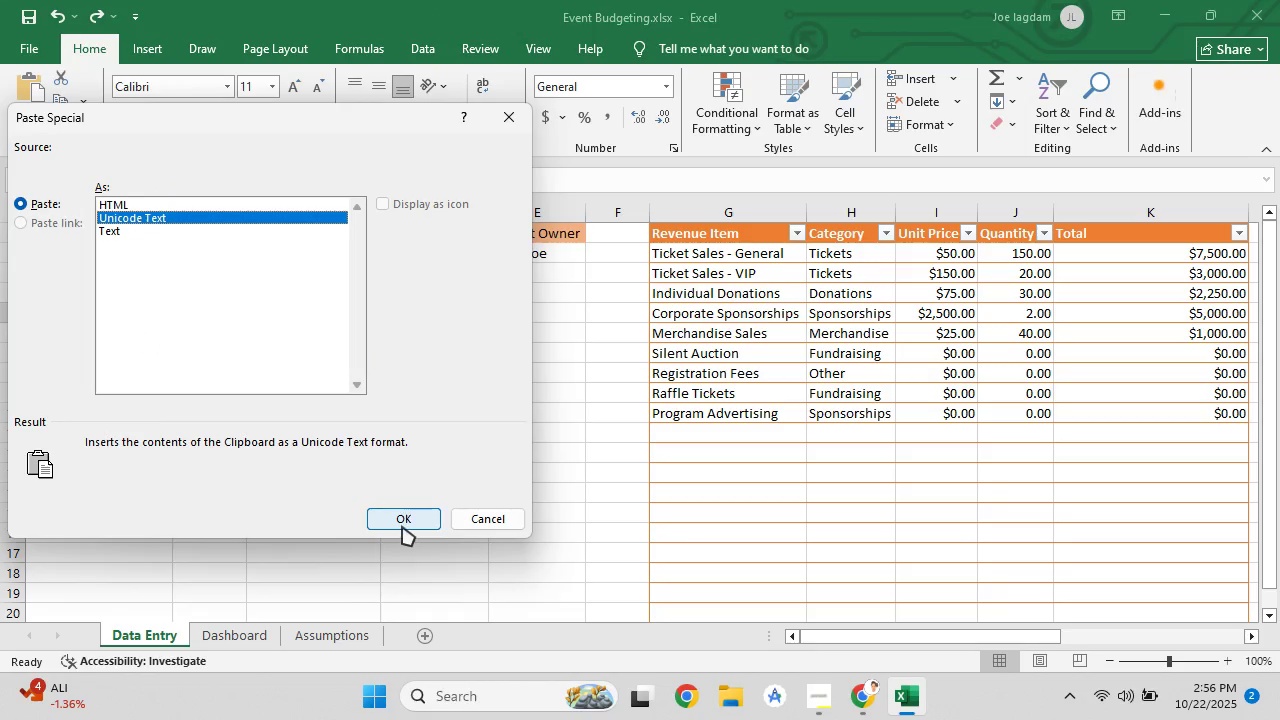 
left_click([402, 526])
 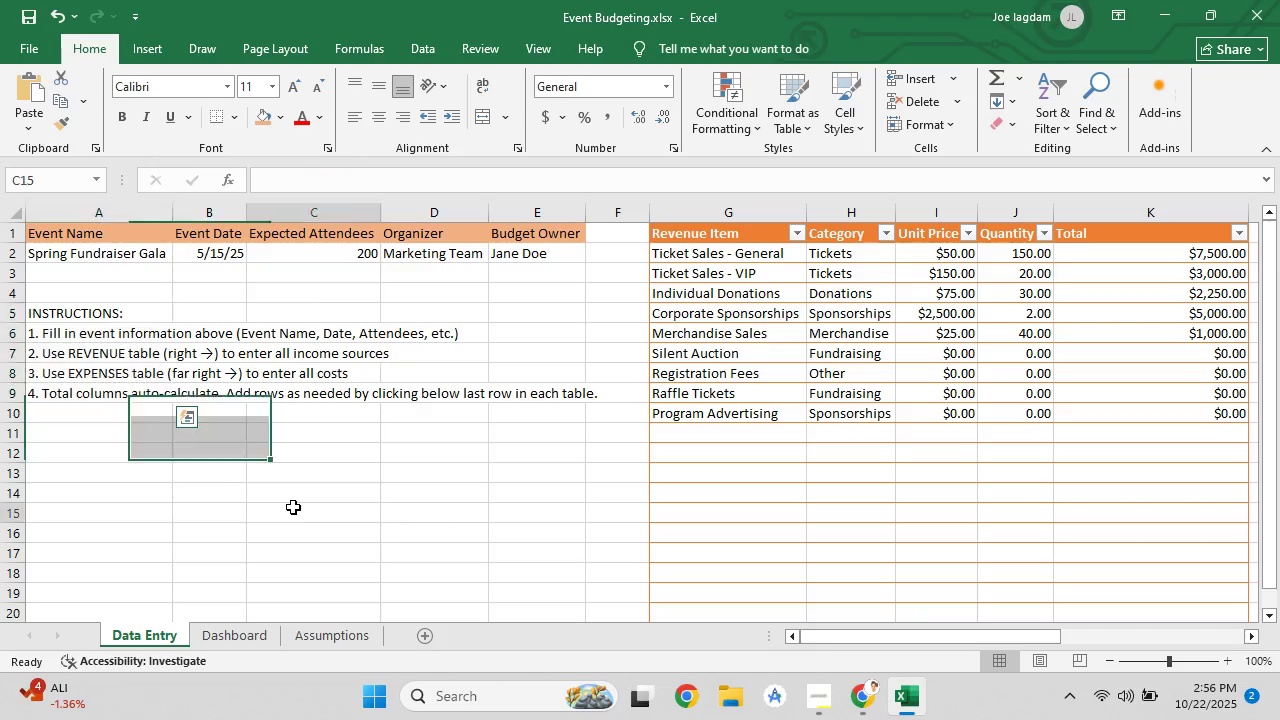 
left_click([293, 507])
 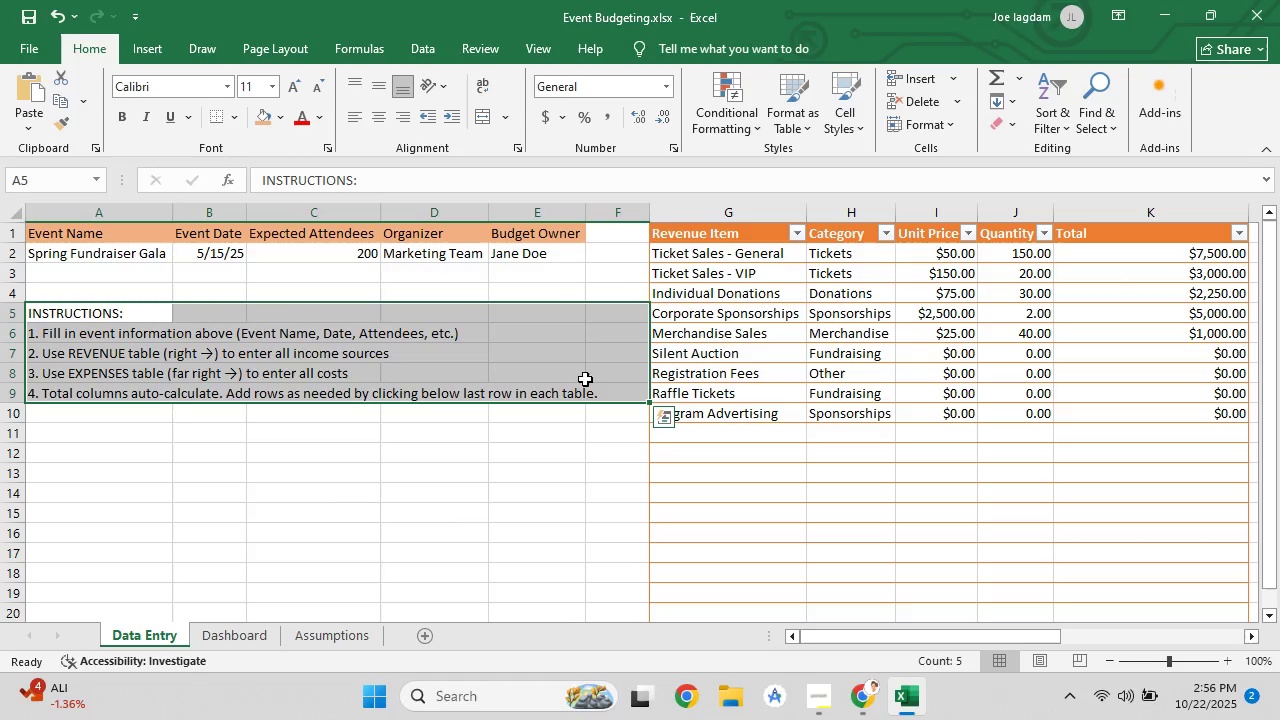 
wait(7.38)
 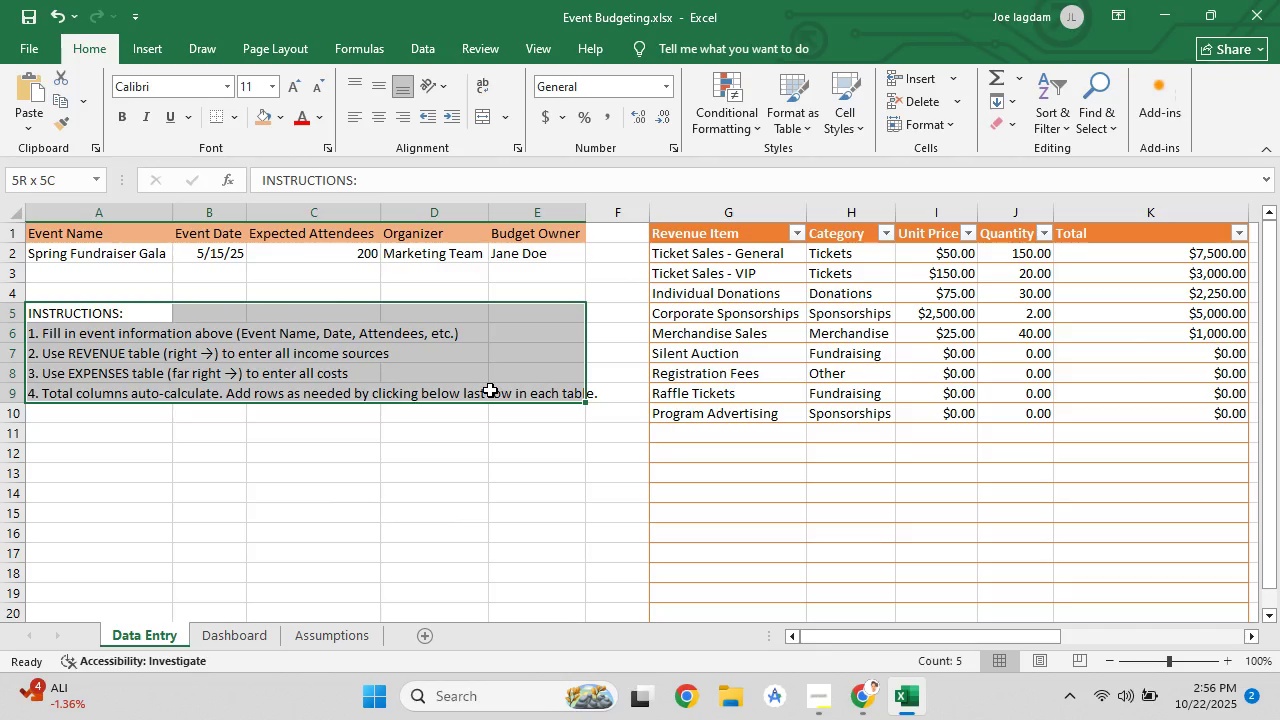 
left_click([491, 118])
 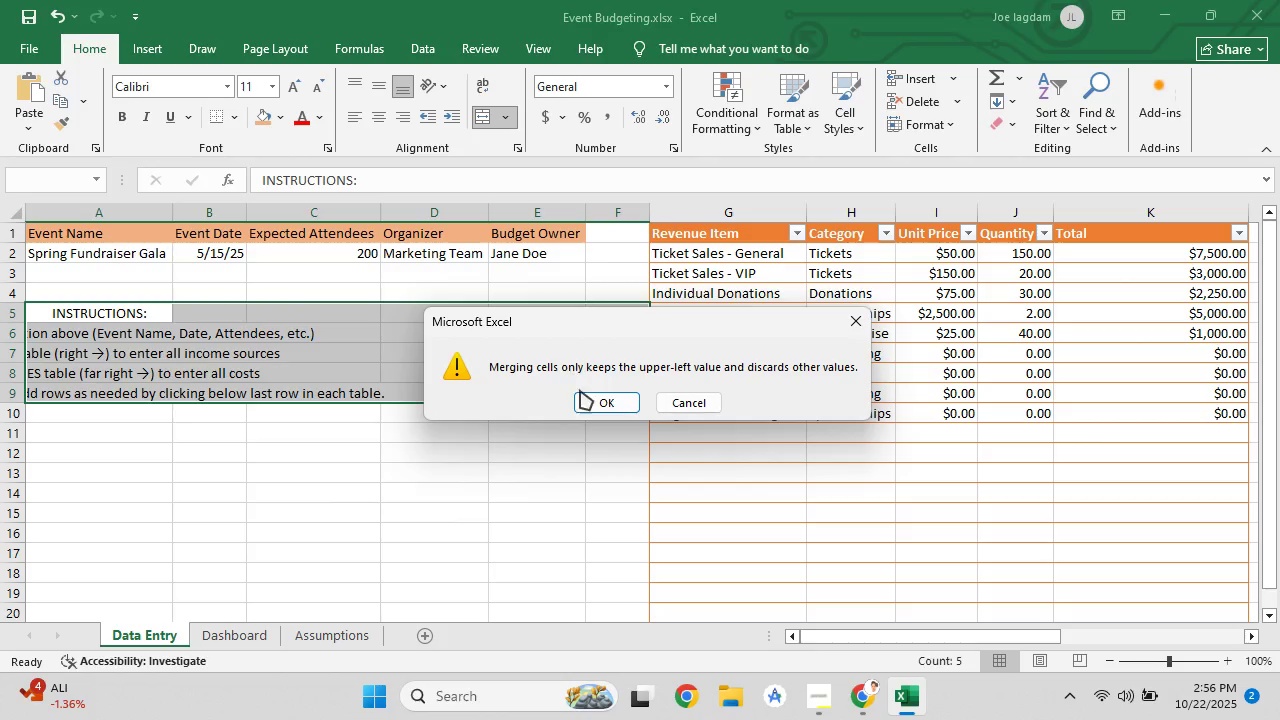 
left_click([585, 402])
 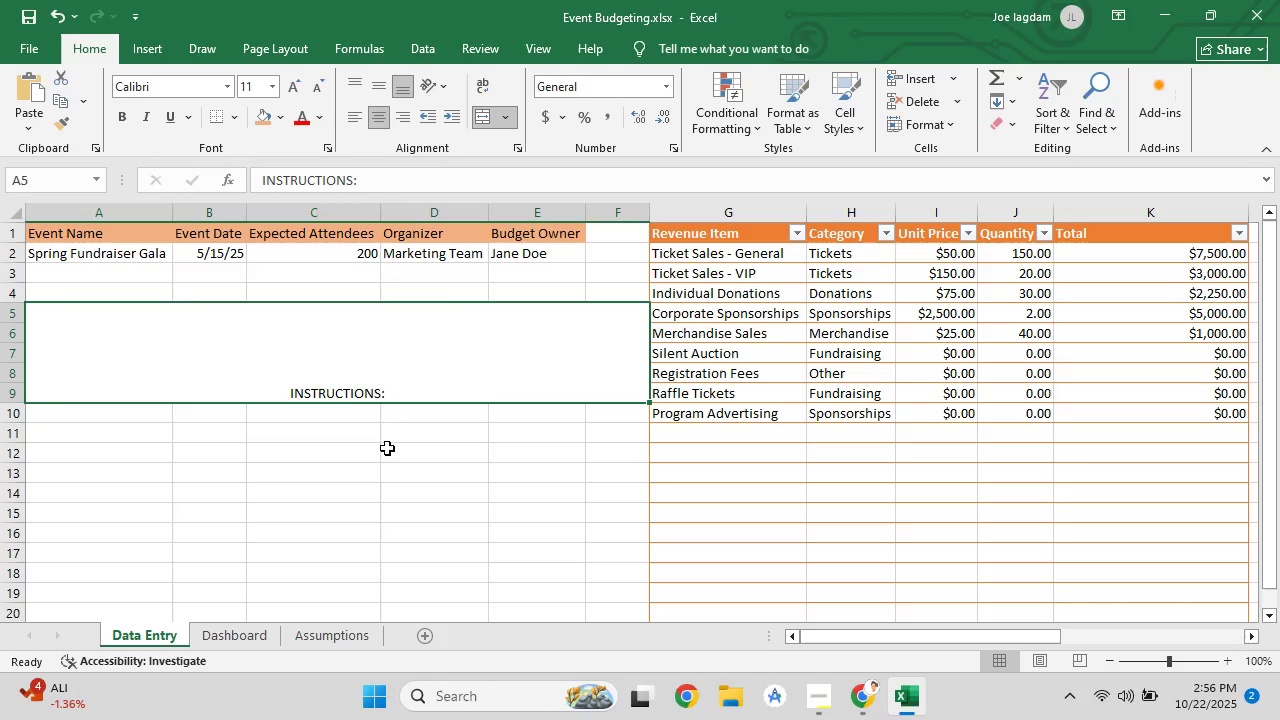 
scroll: coordinate [324, 368], scroll_direction: down, amount: 3.0
 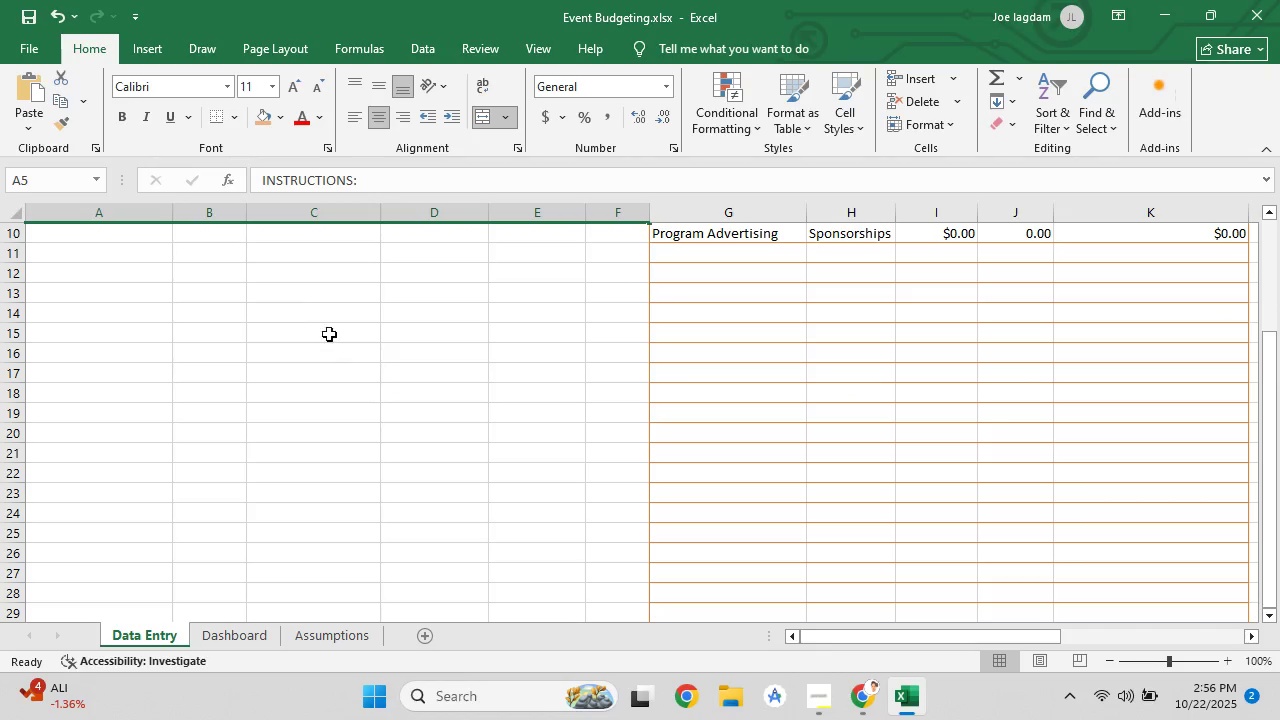 
scroll: coordinate [321, 321], scroll_direction: up, amount: 4.0
 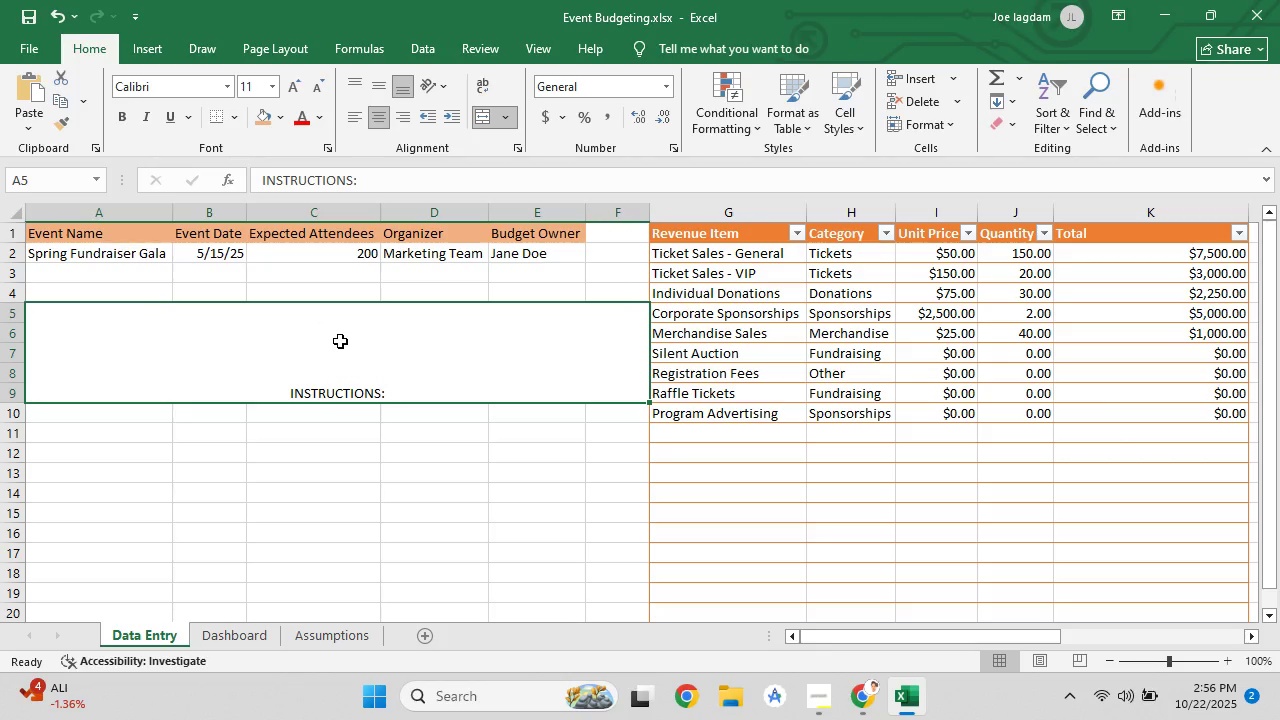 
left_click([340, 341])
 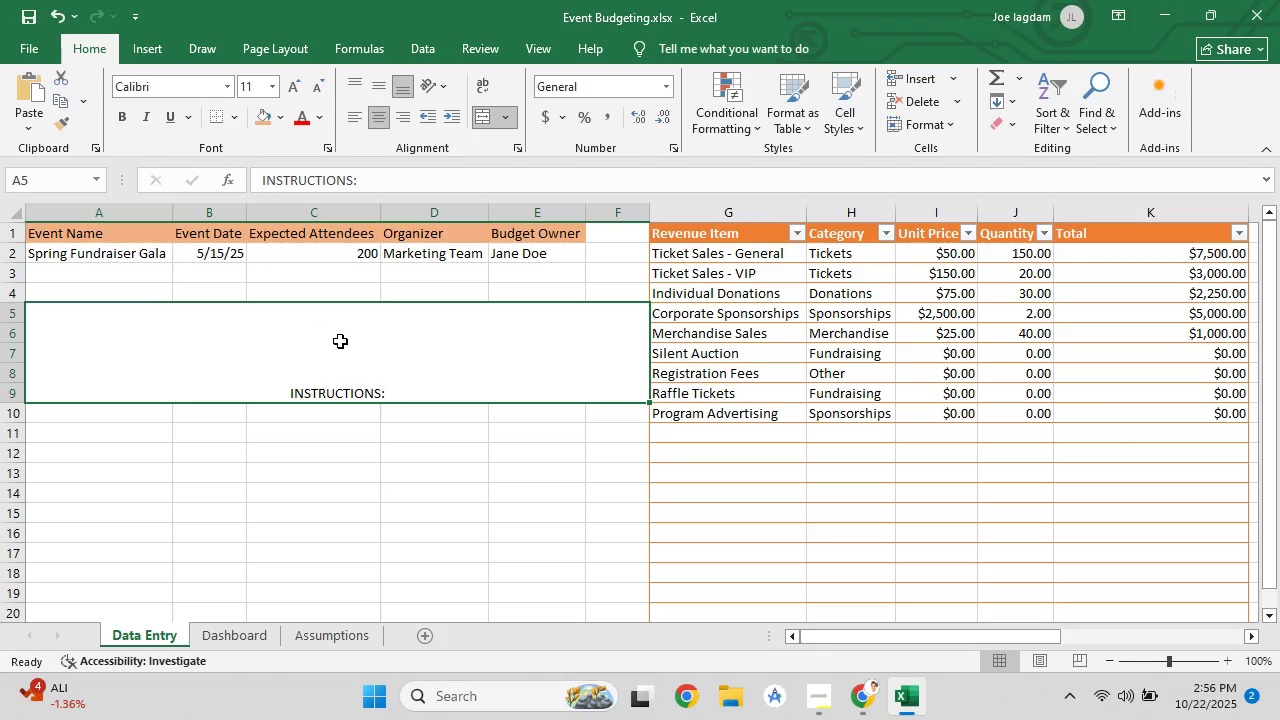 
key(Control+Z)
 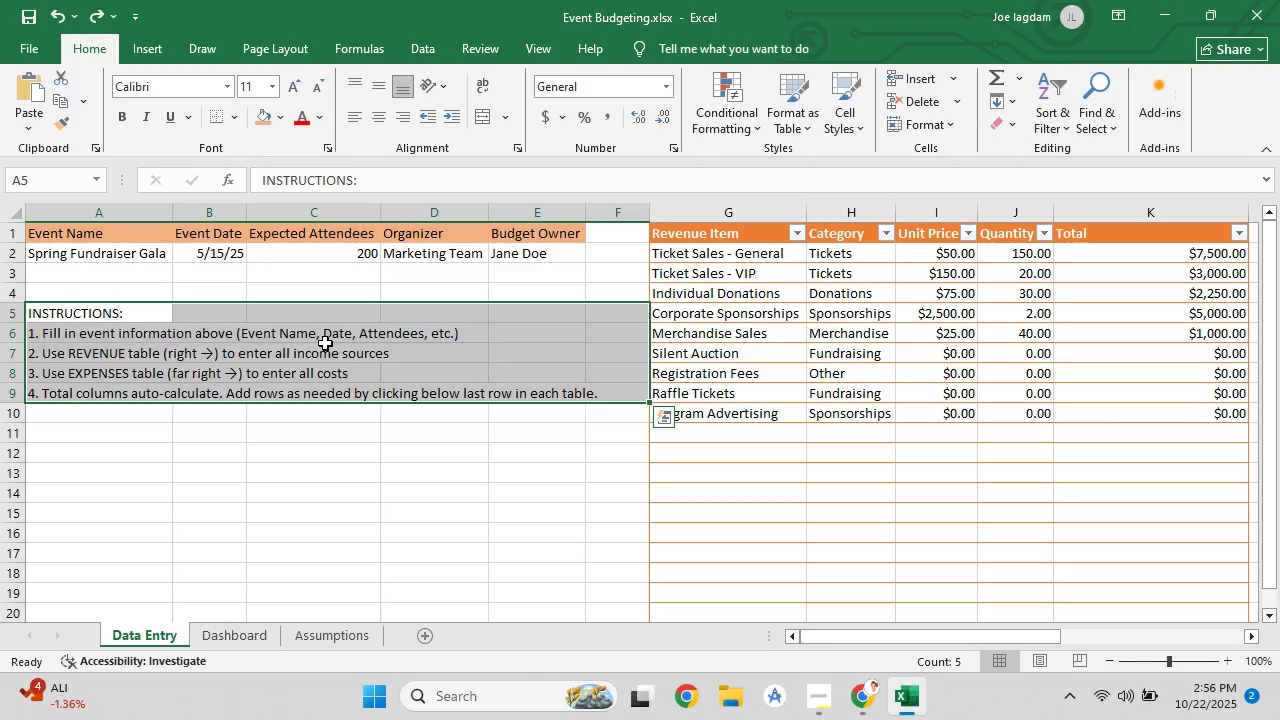 
left_click([325, 343])
 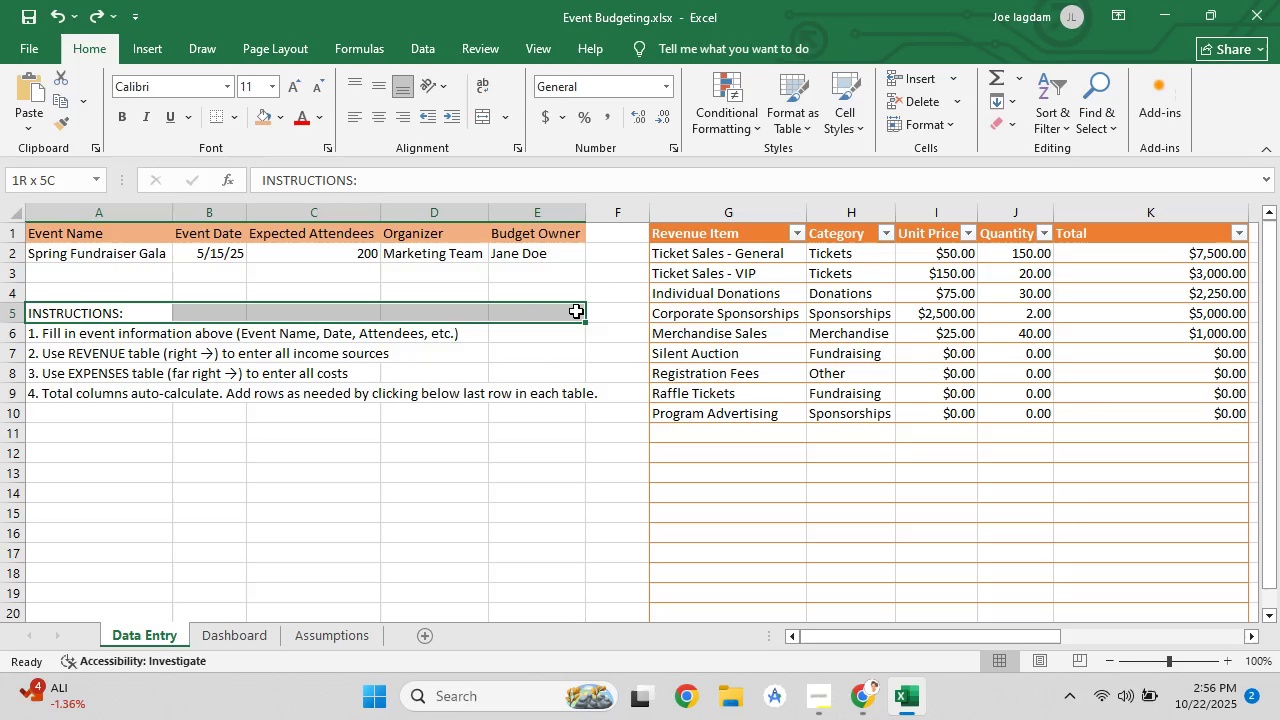 
left_click([568, 284])
 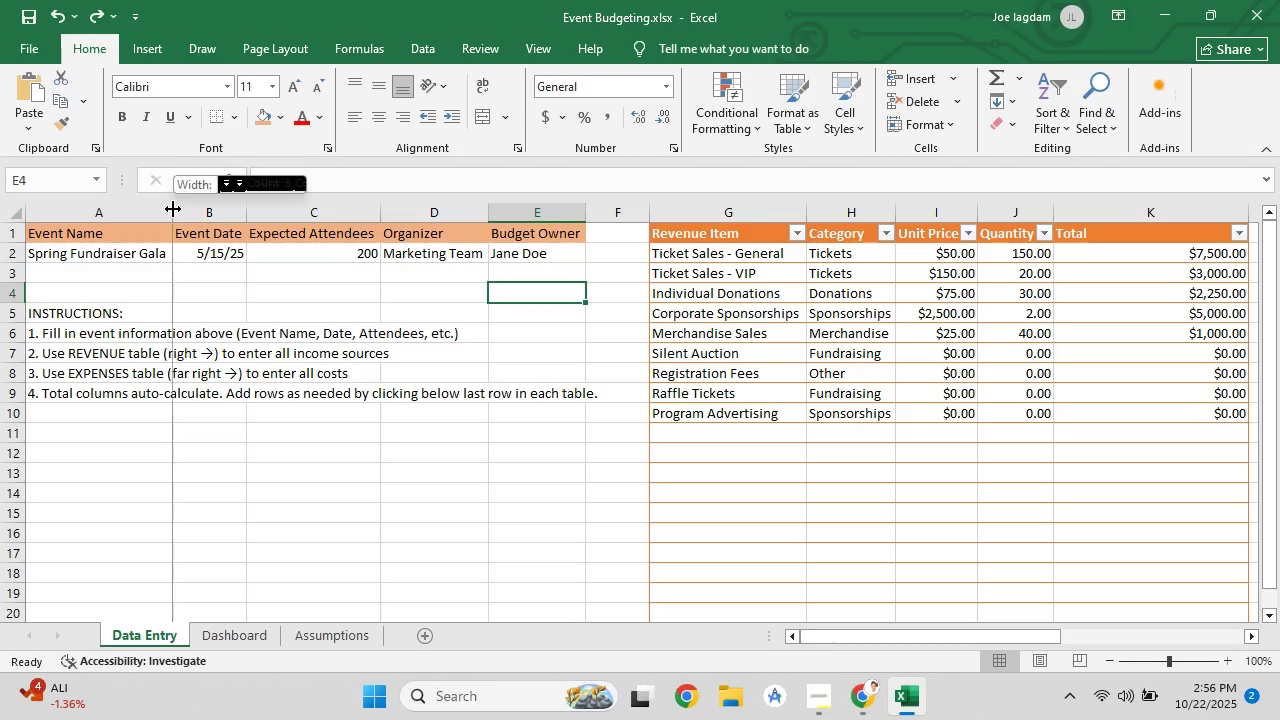 
double_click([173, 209])
 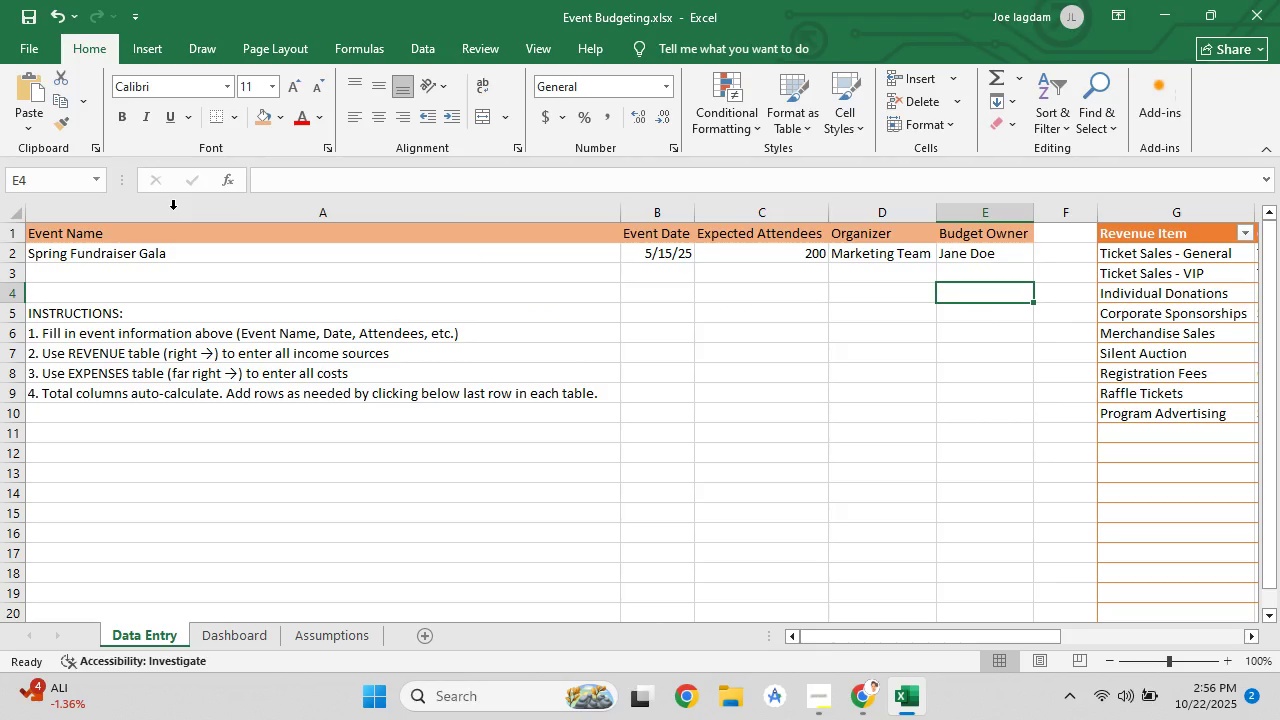 
key(Control+Z)
 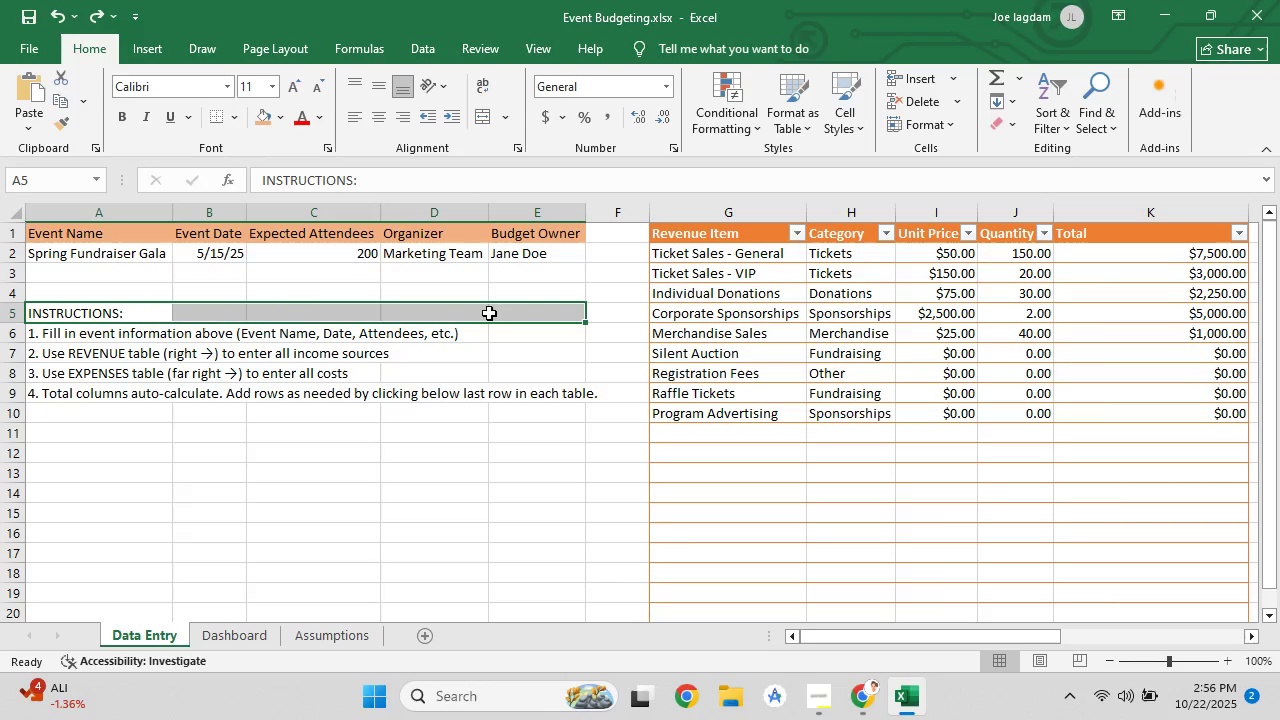 
wait(6.08)
 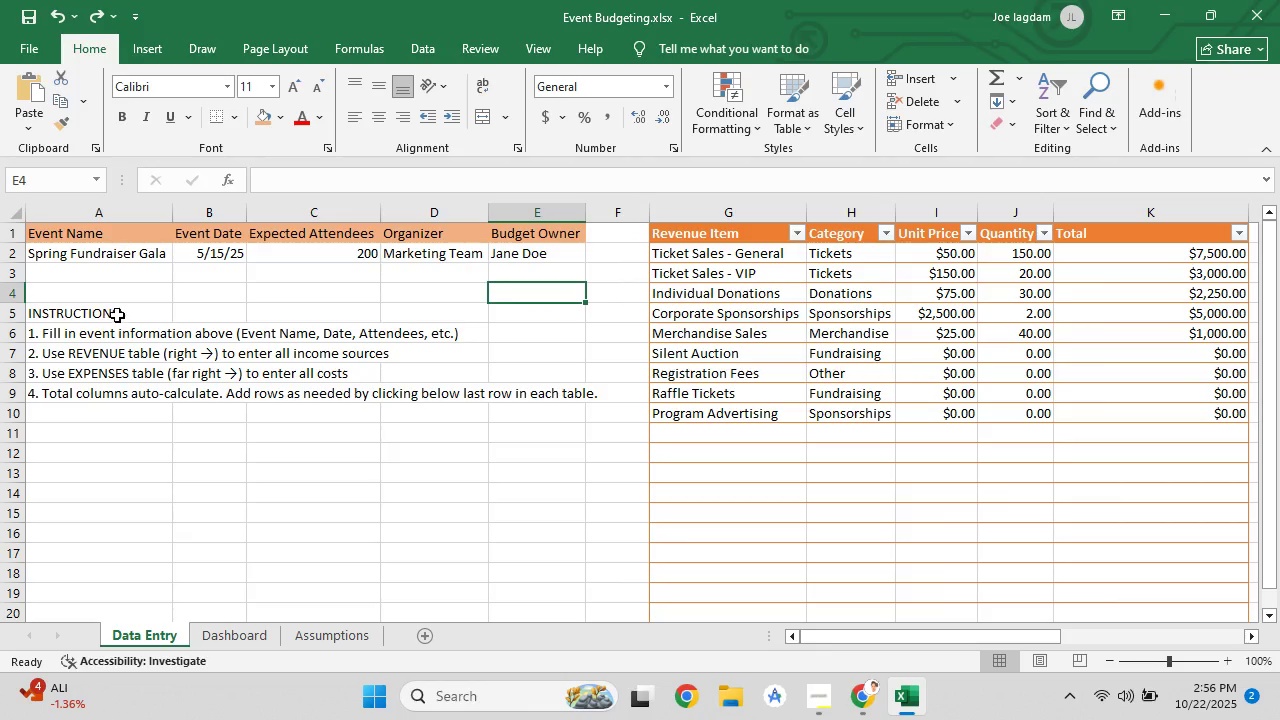 
left_click([481, 115])
 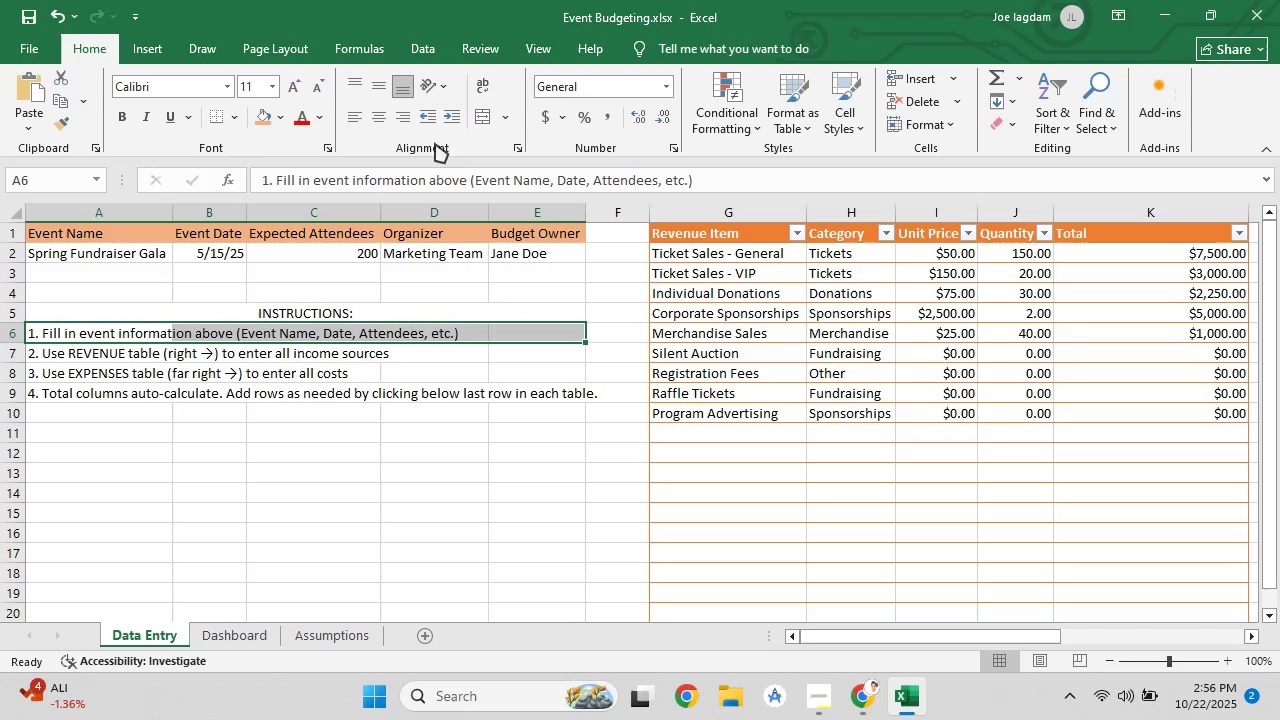 
left_click([477, 107])
 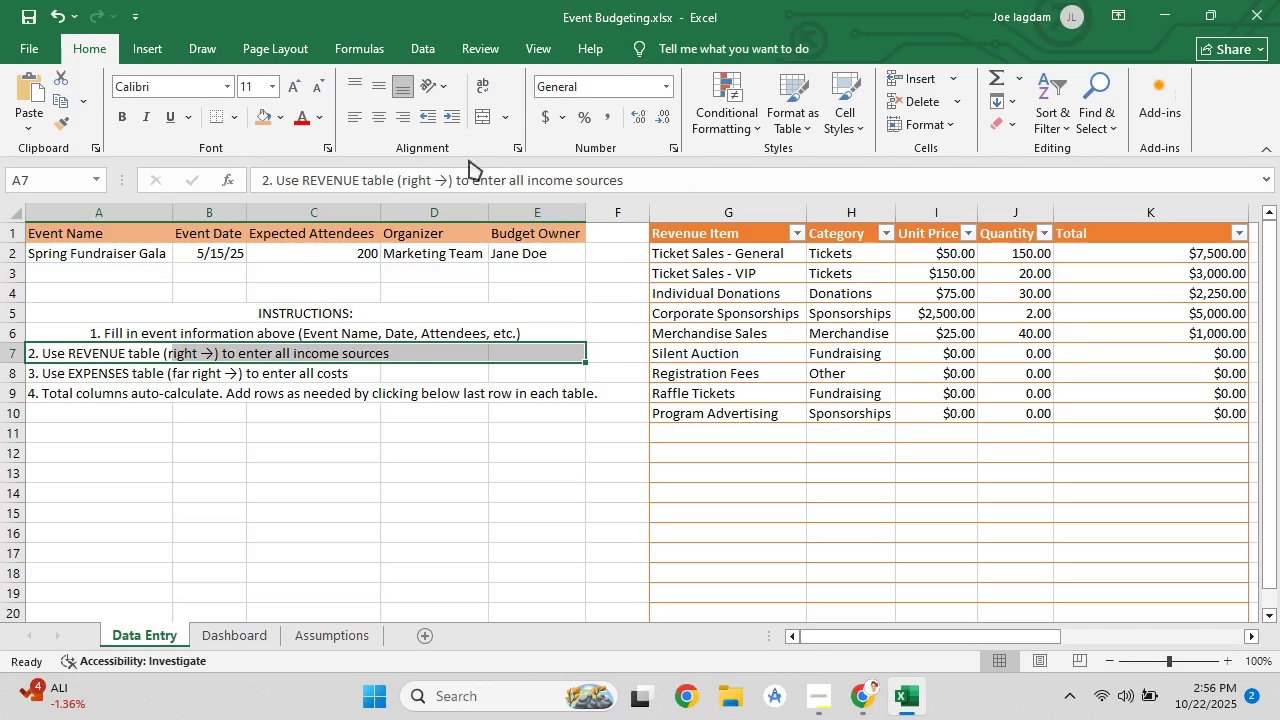 
left_click([480, 119])
 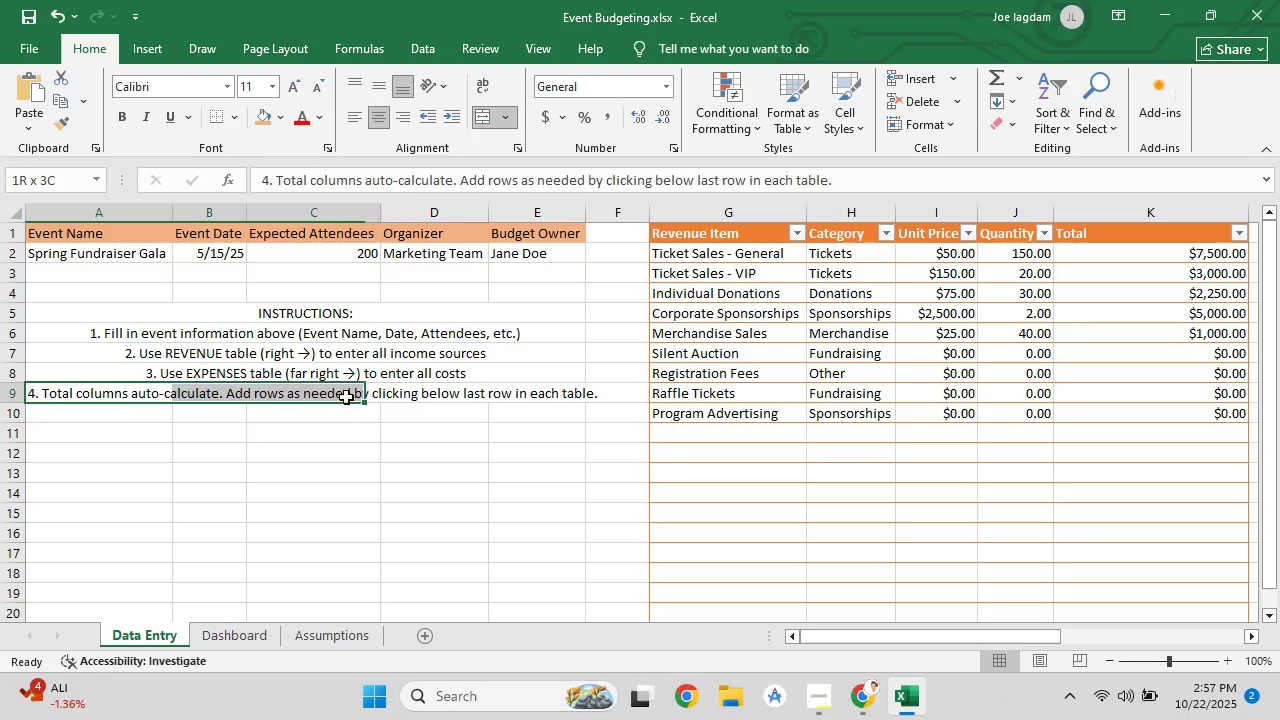 
wait(7.17)
 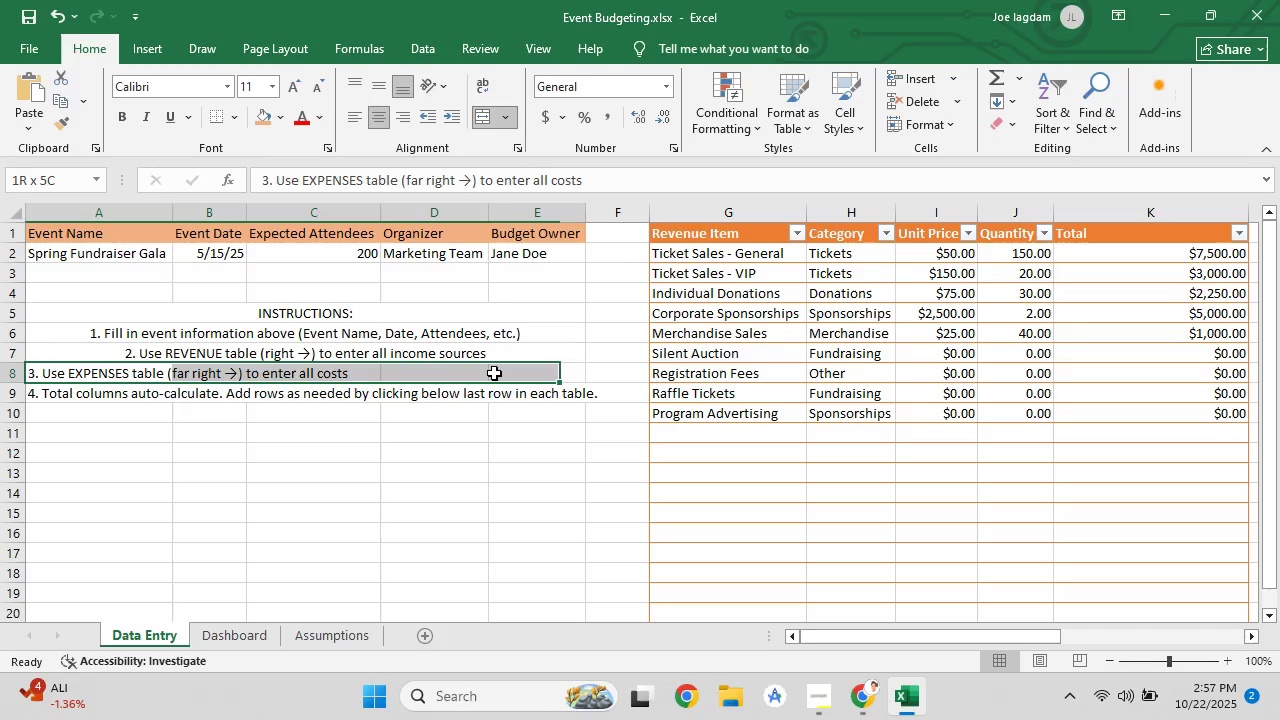 
left_click([484, 123])
 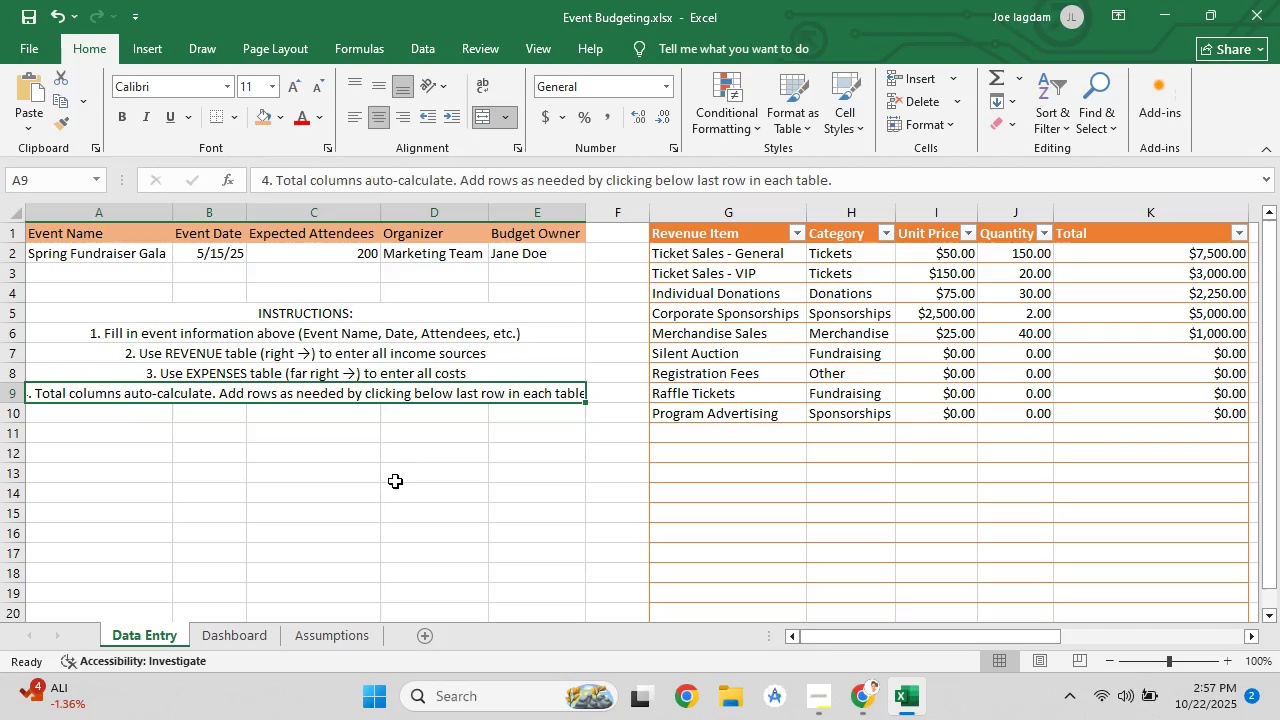 
left_click([395, 481])
 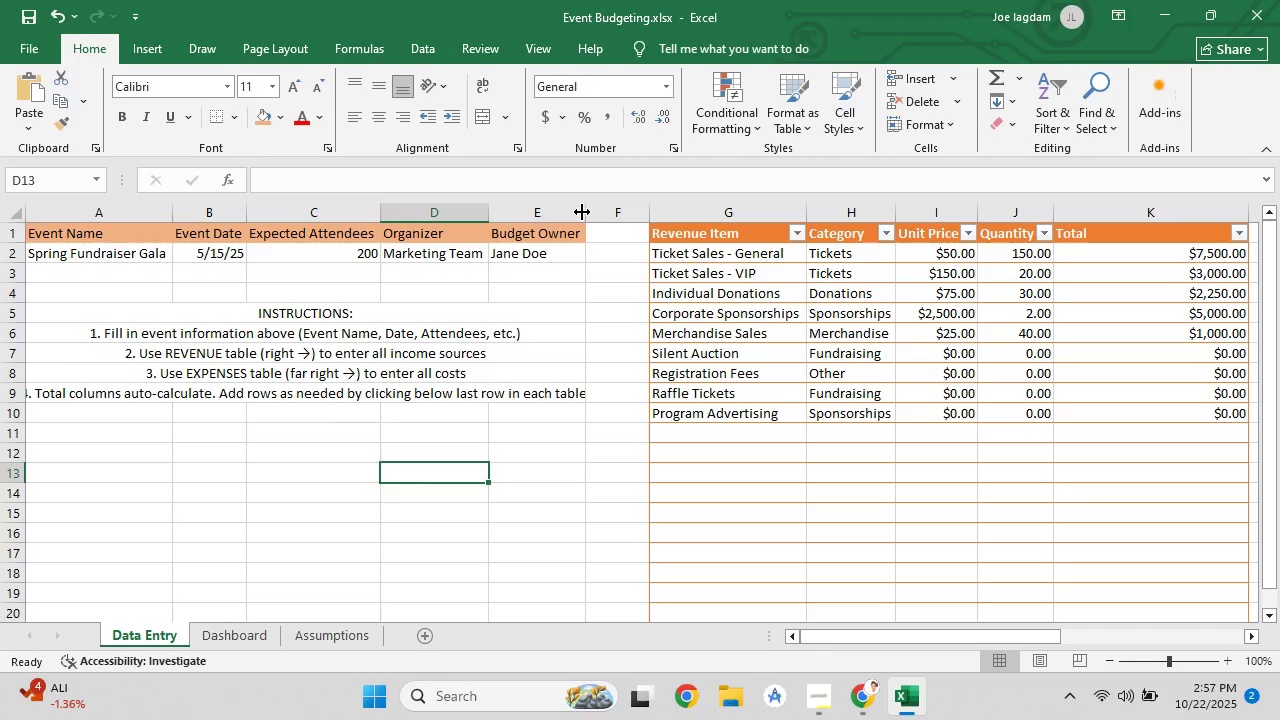 
double_click([583, 212])
 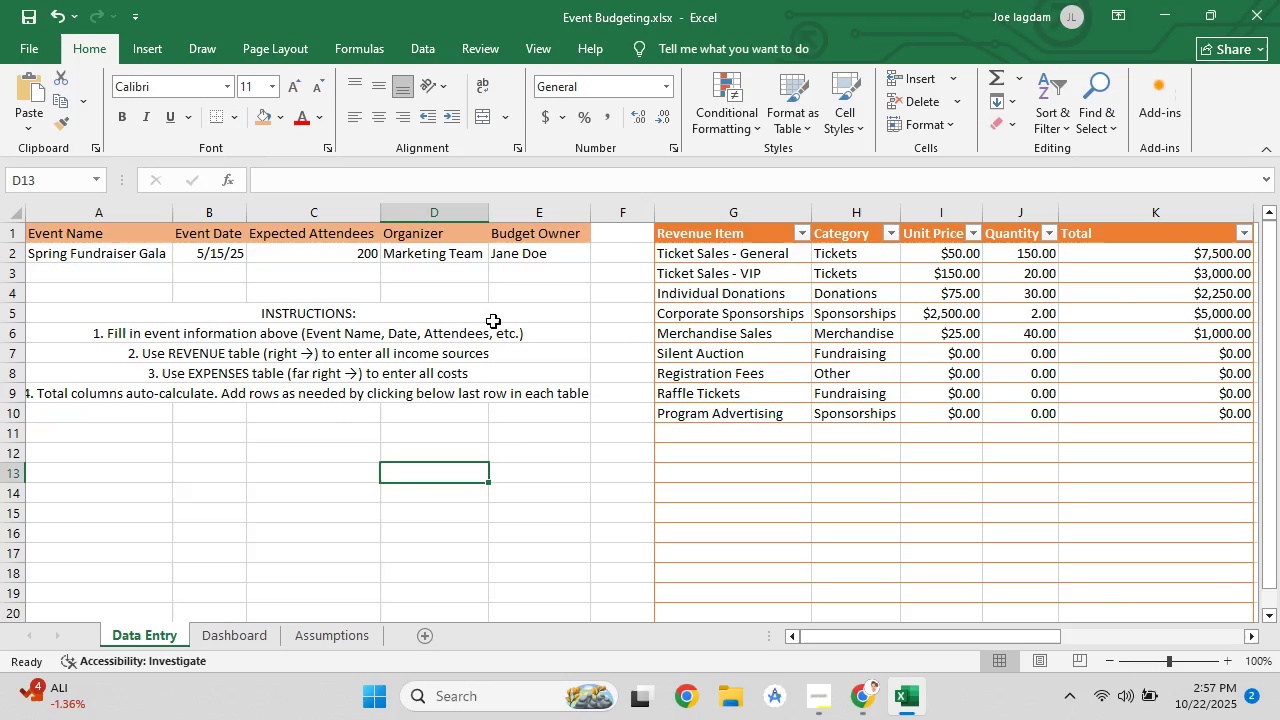 
left_click([183, 504])
 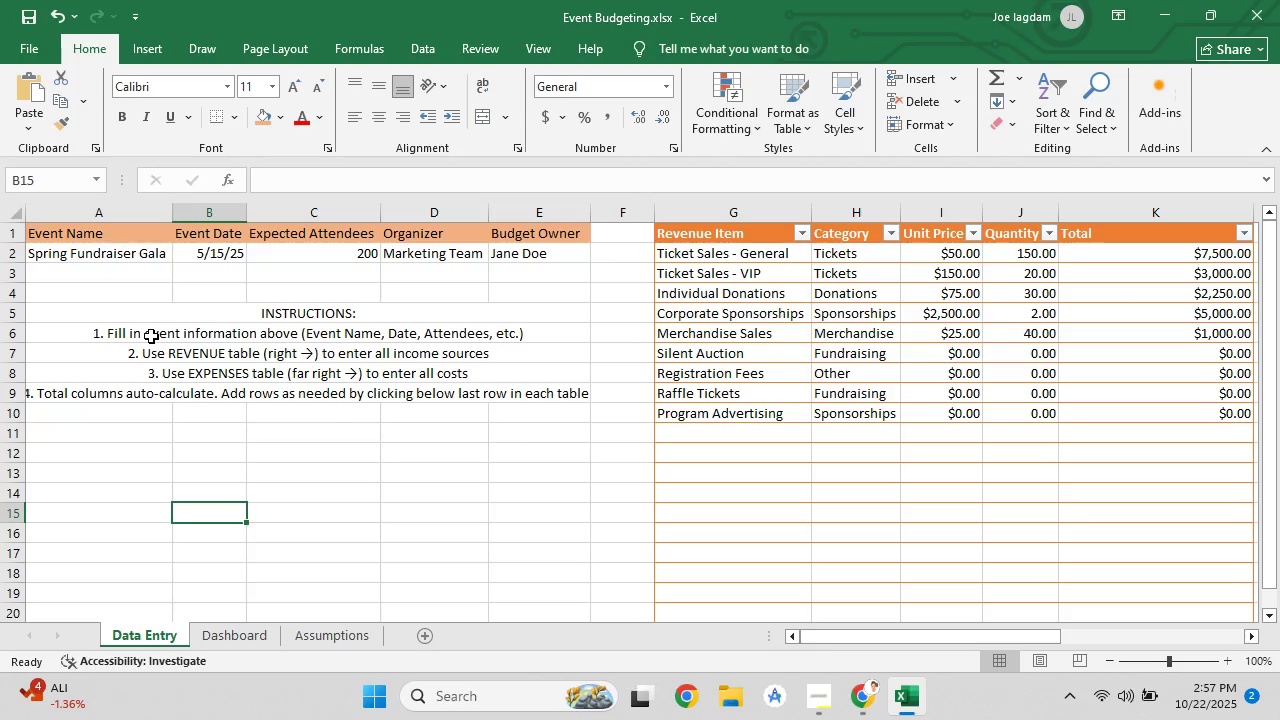 
left_click([151, 336])
 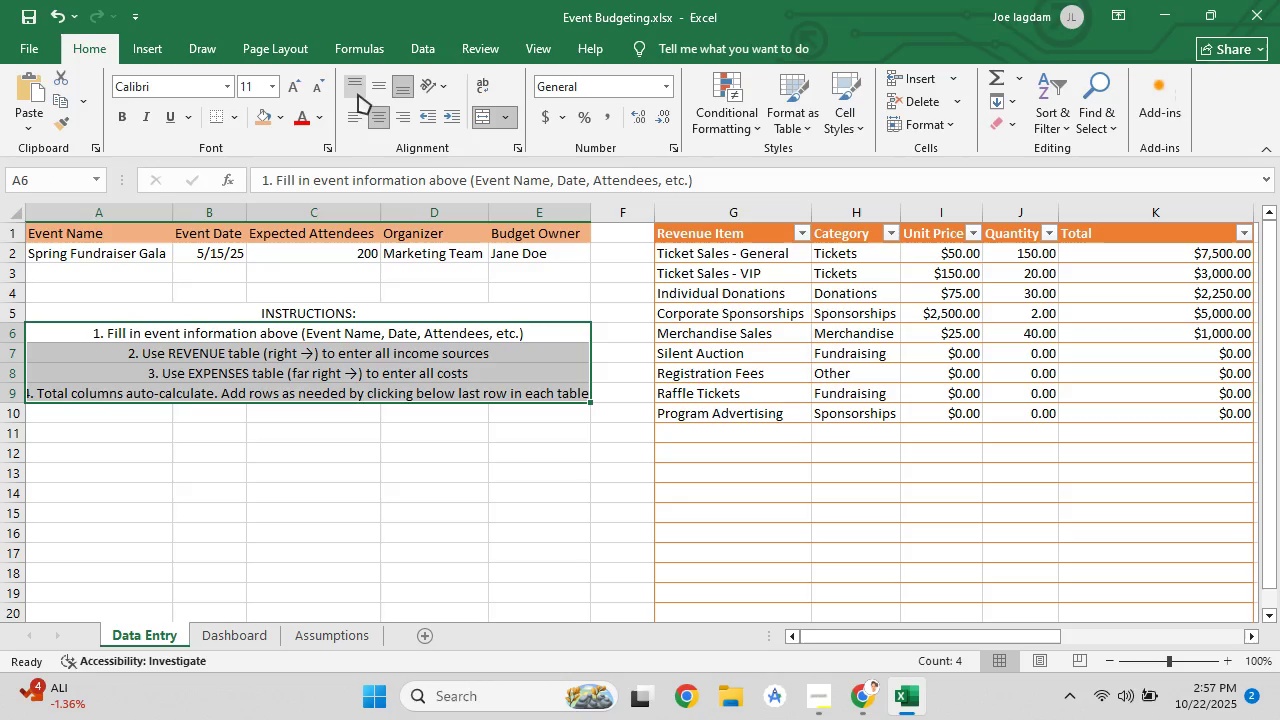 
double_click([361, 126])
 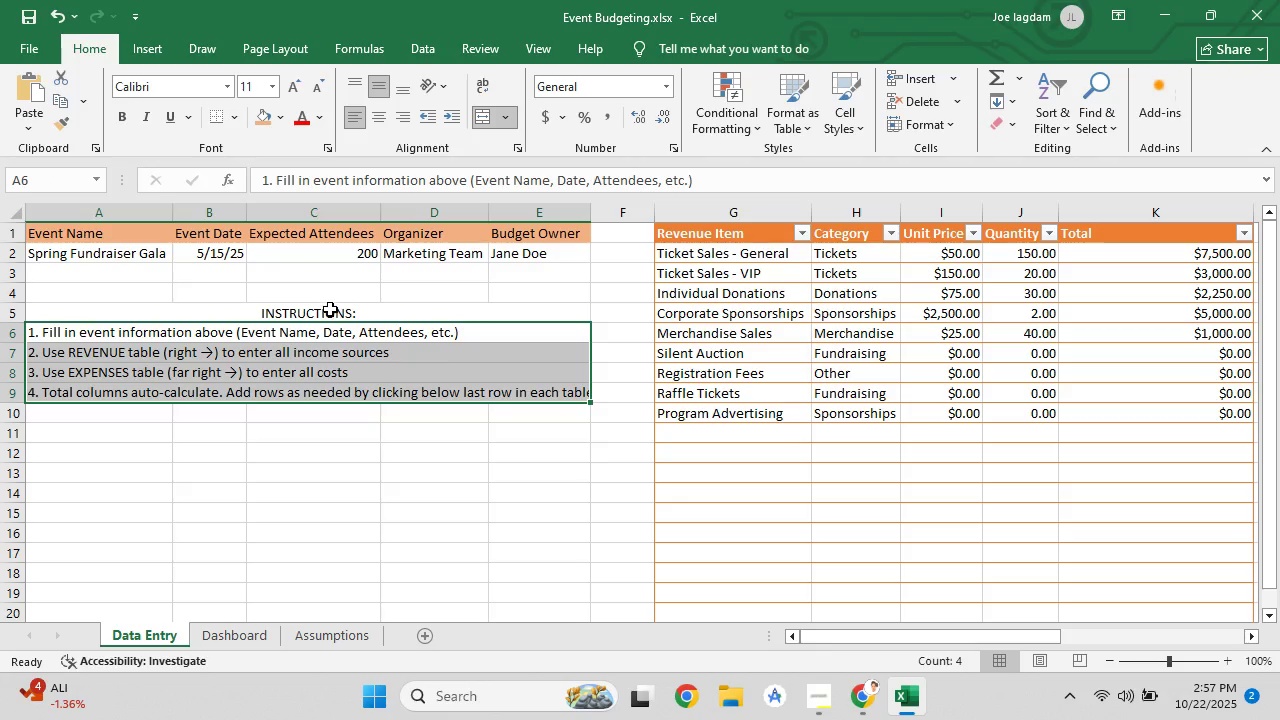 
left_click([330, 309])
 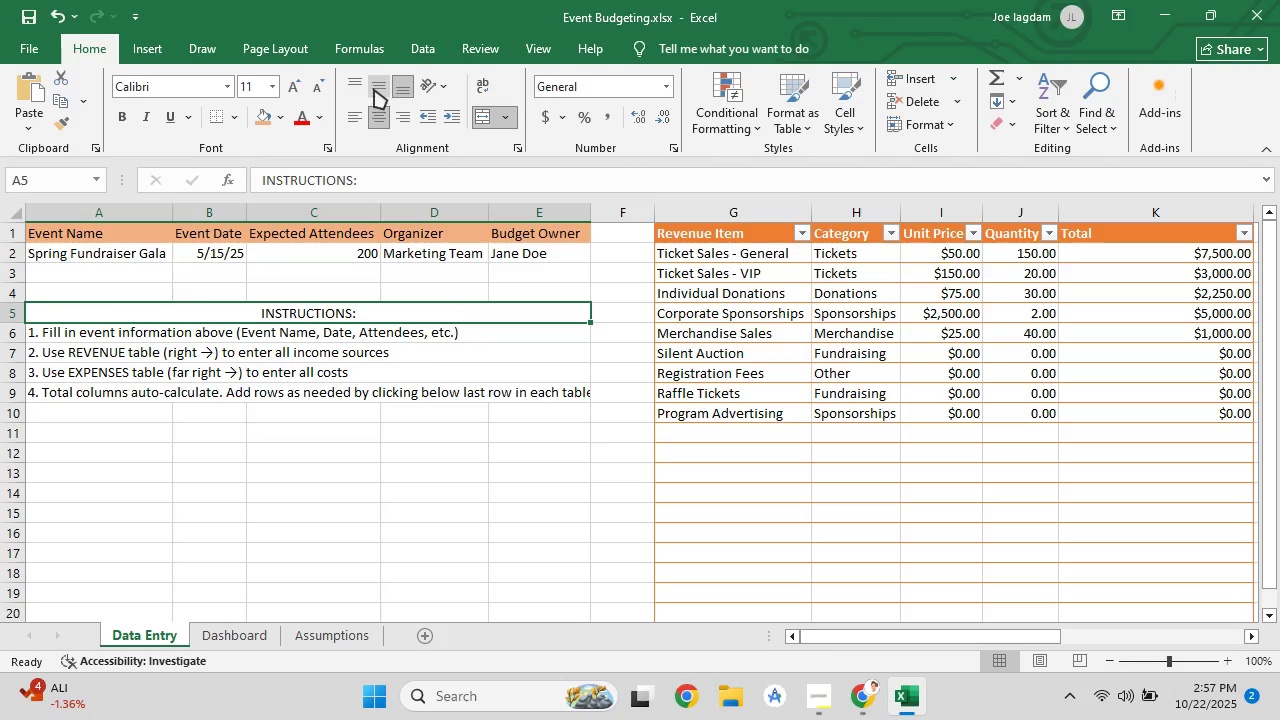 
left_click([374, 89])
 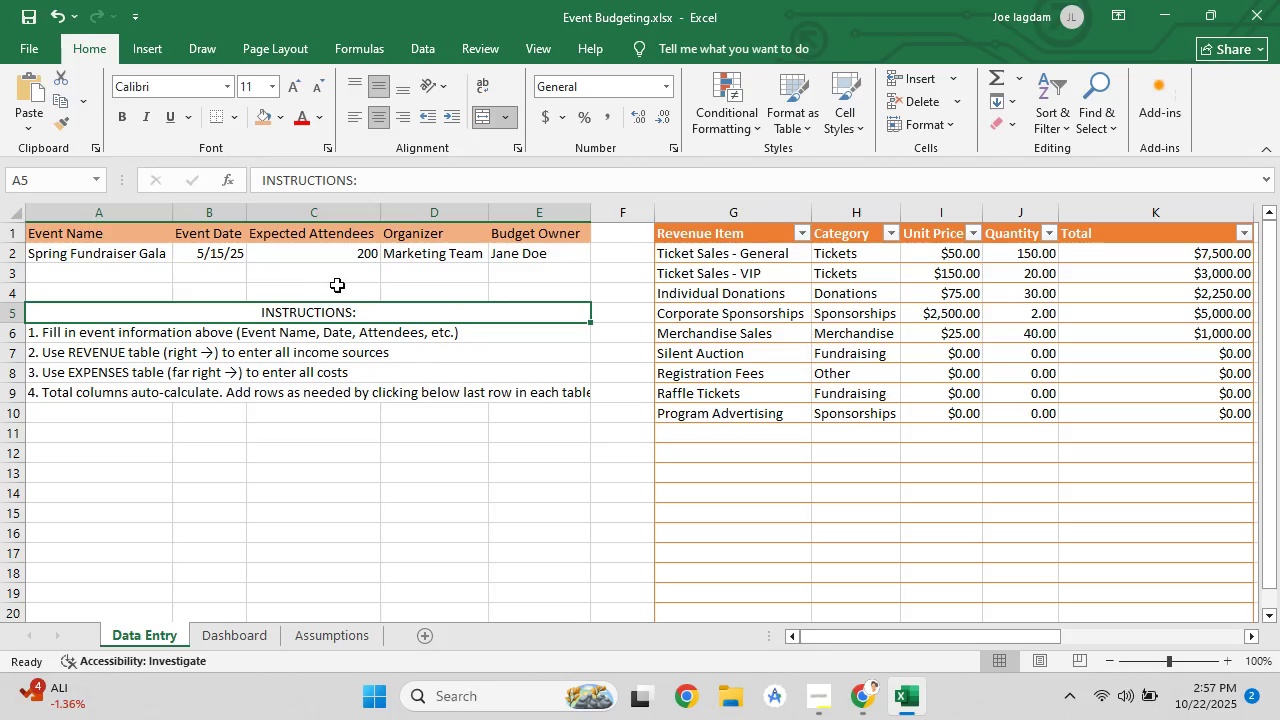 
left_click([346, 308])
 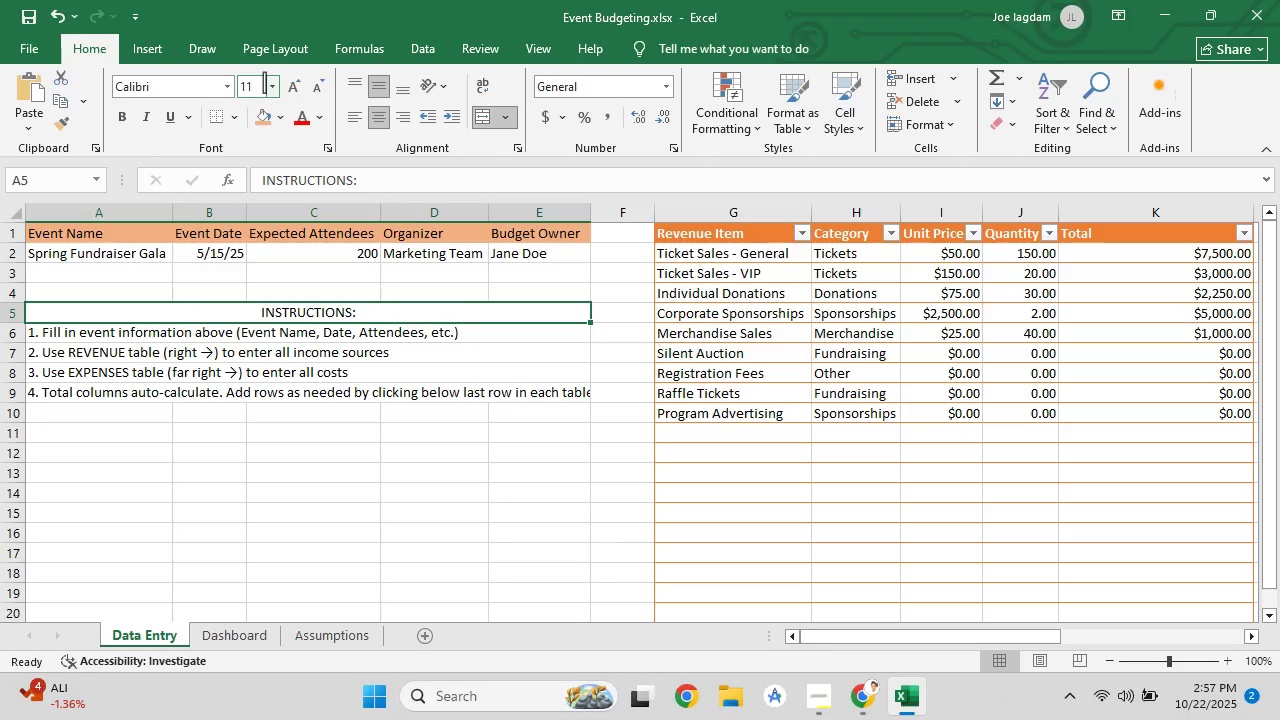 
left_click([271, 81])
 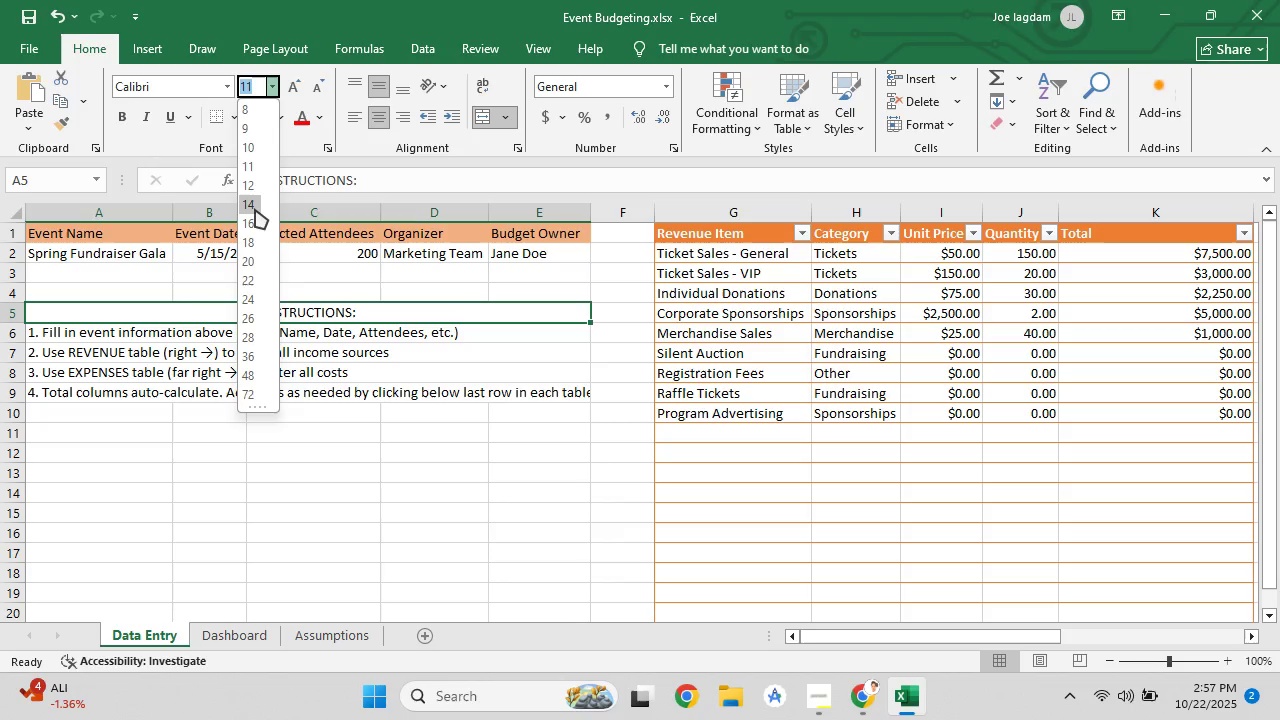 
left_click([255, 209])
 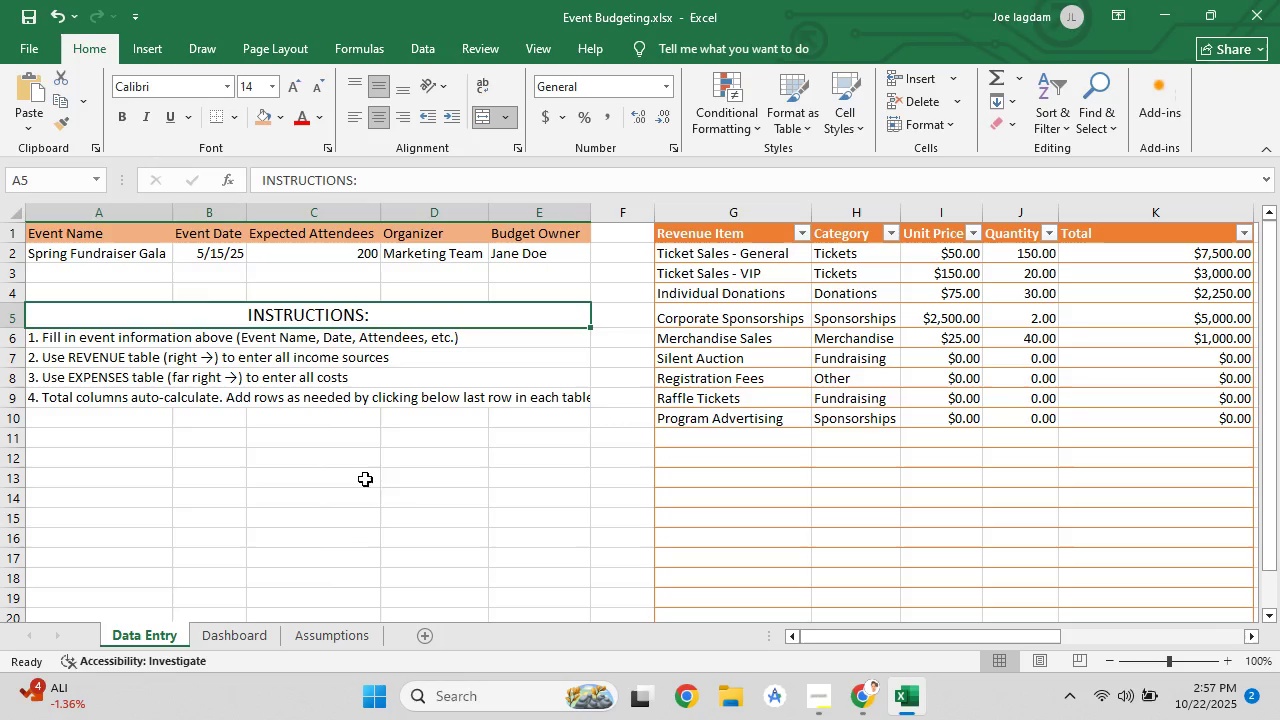 
left_click([353, 510])
 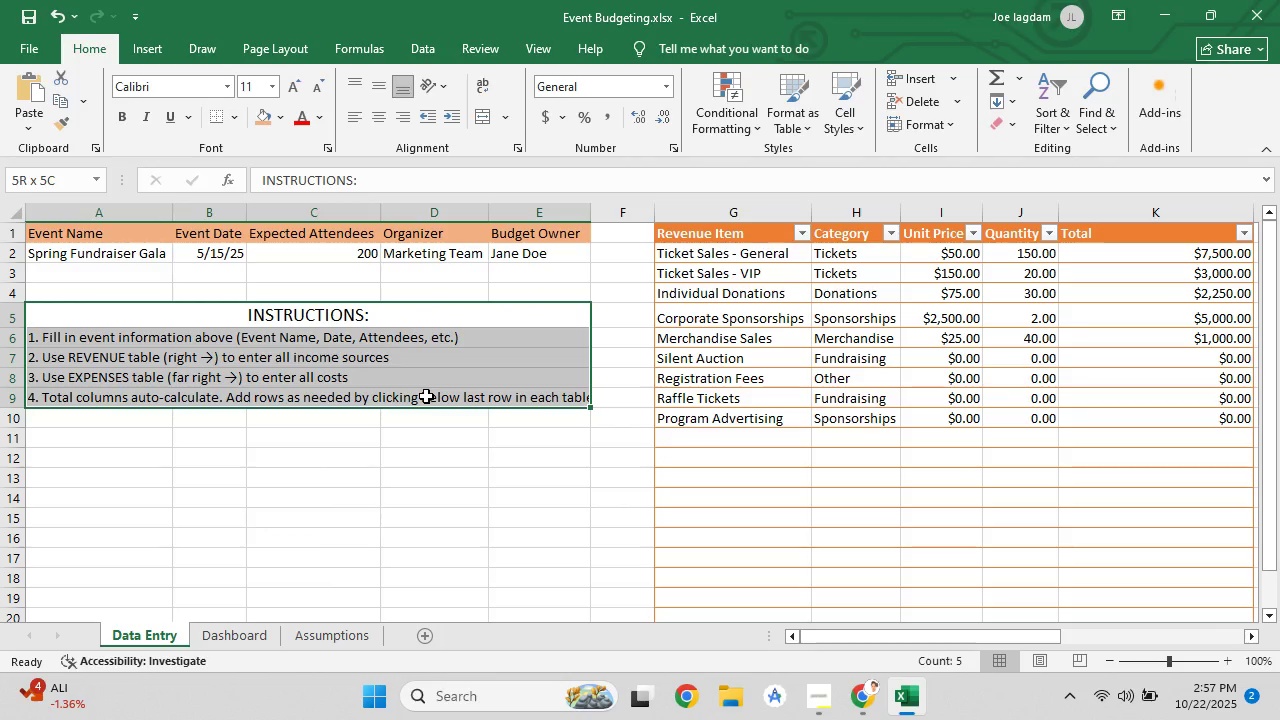 
wait(5.82)
 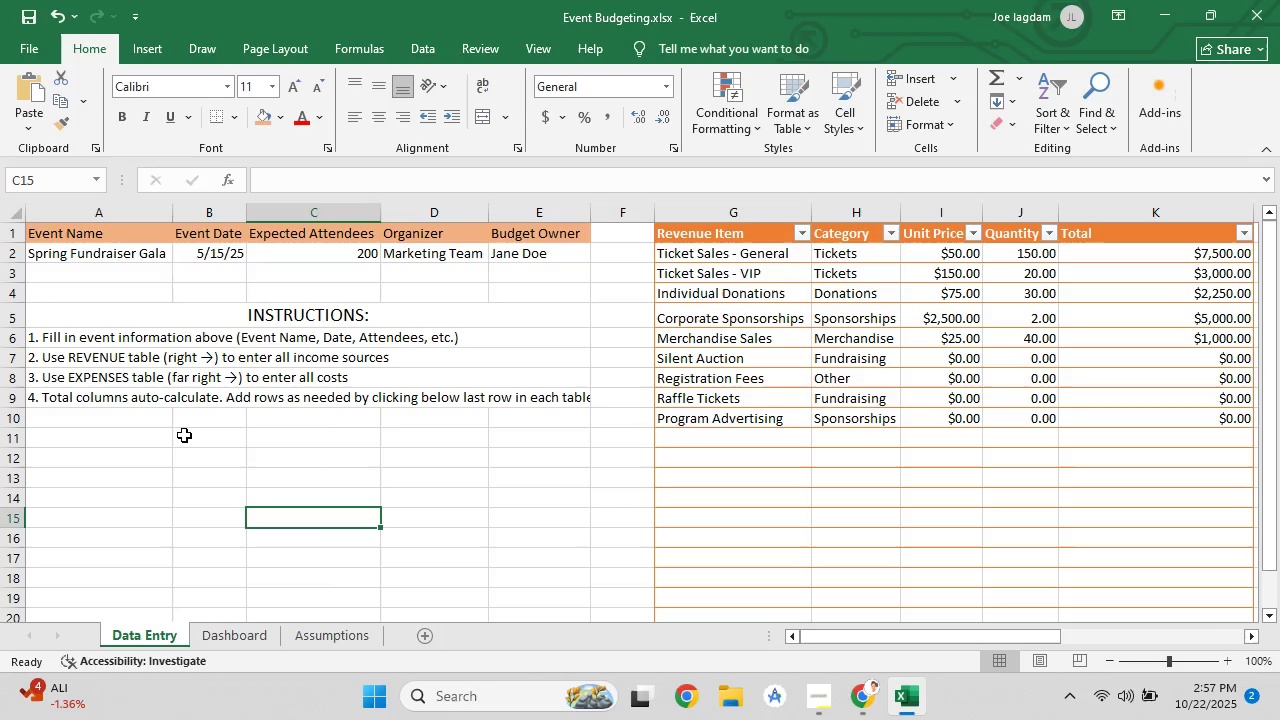 
left_click([452, 323])
 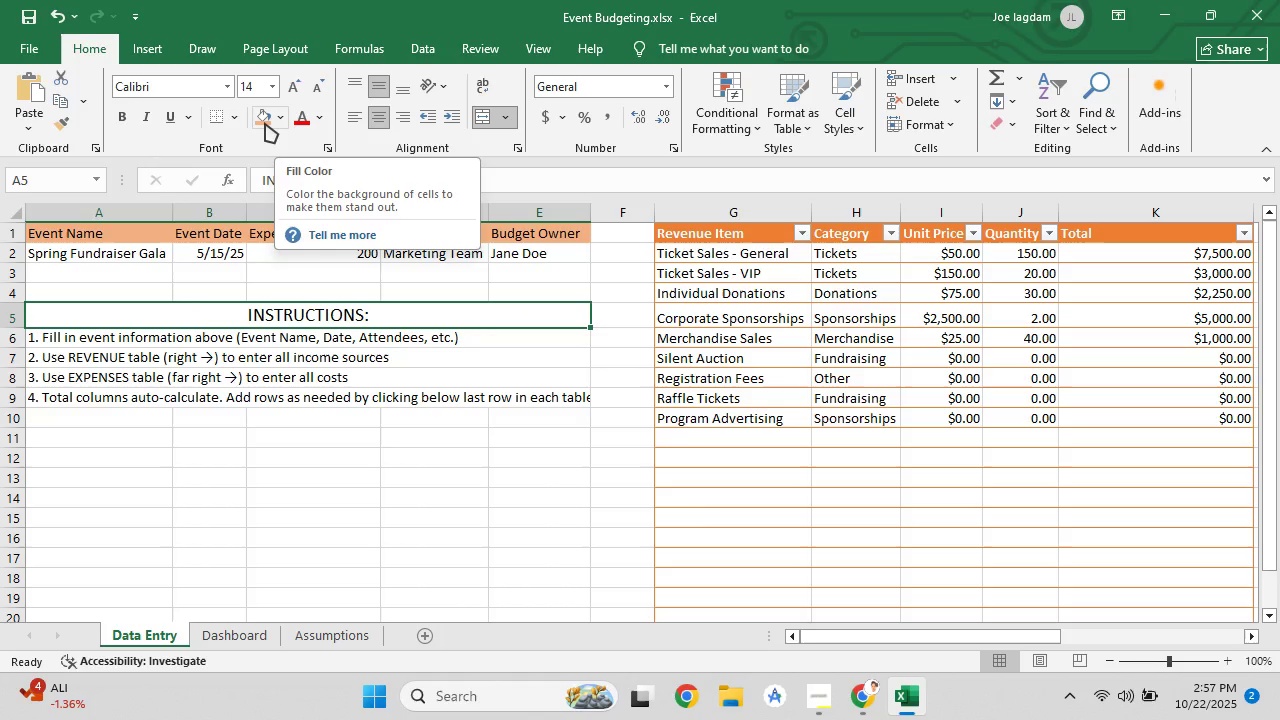 
left_click([265, 123])
 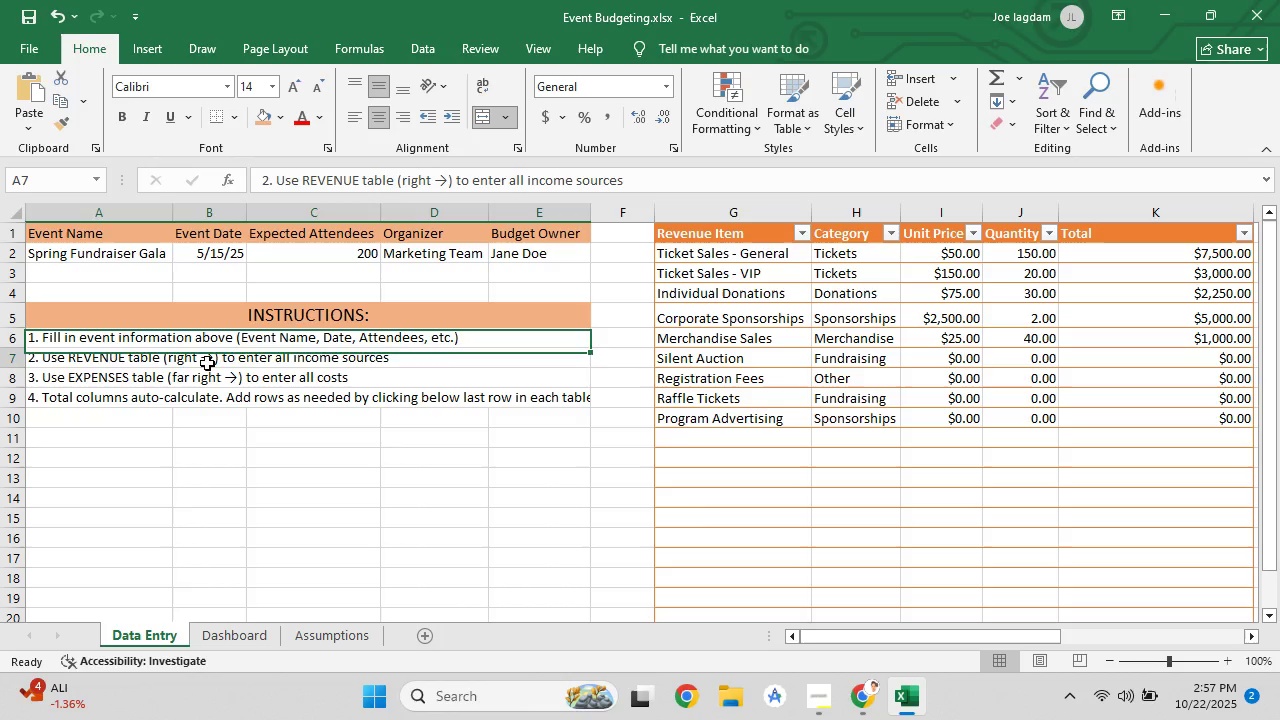 
left_click([207, 363])
 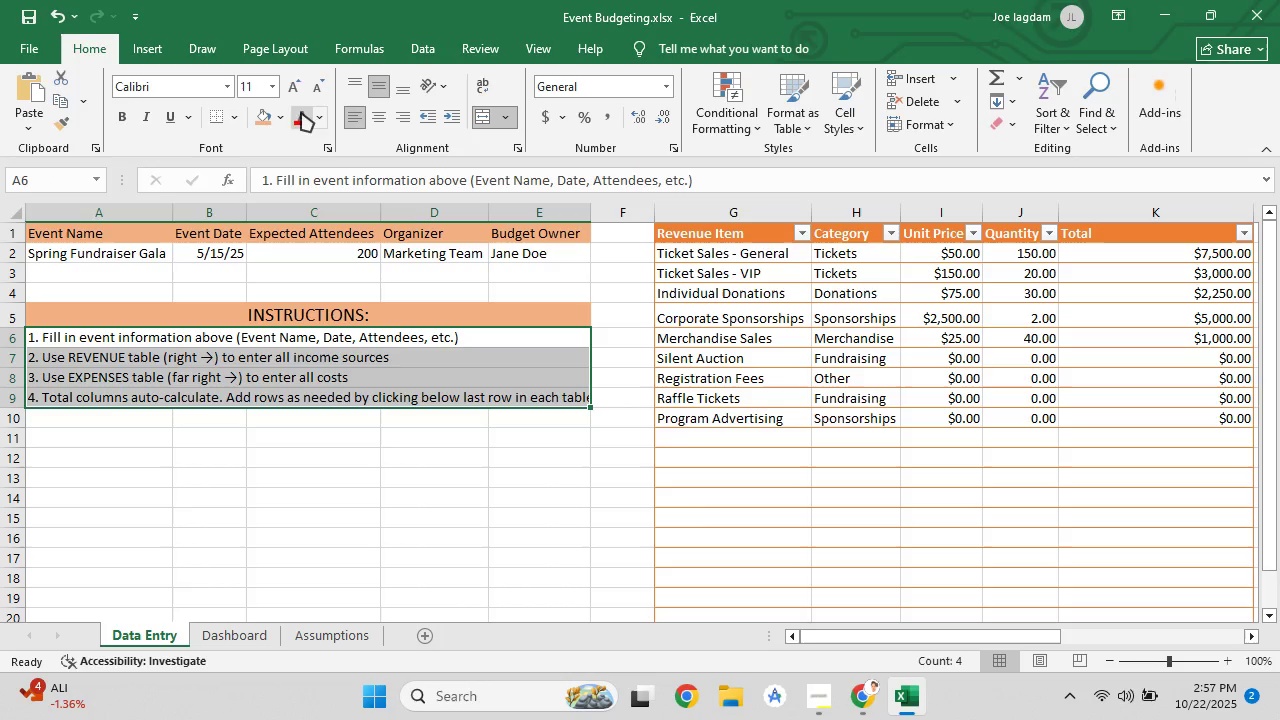 
left_click([282, 110])
 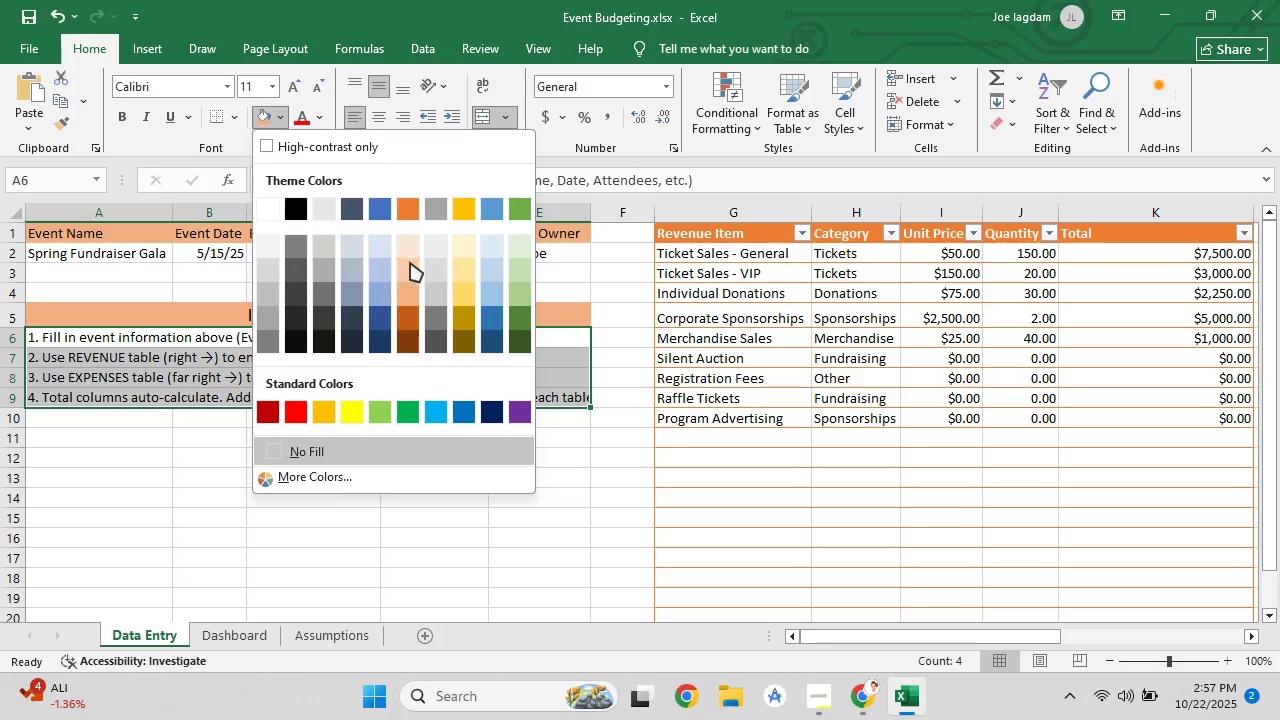 
left_click([412, 266])
 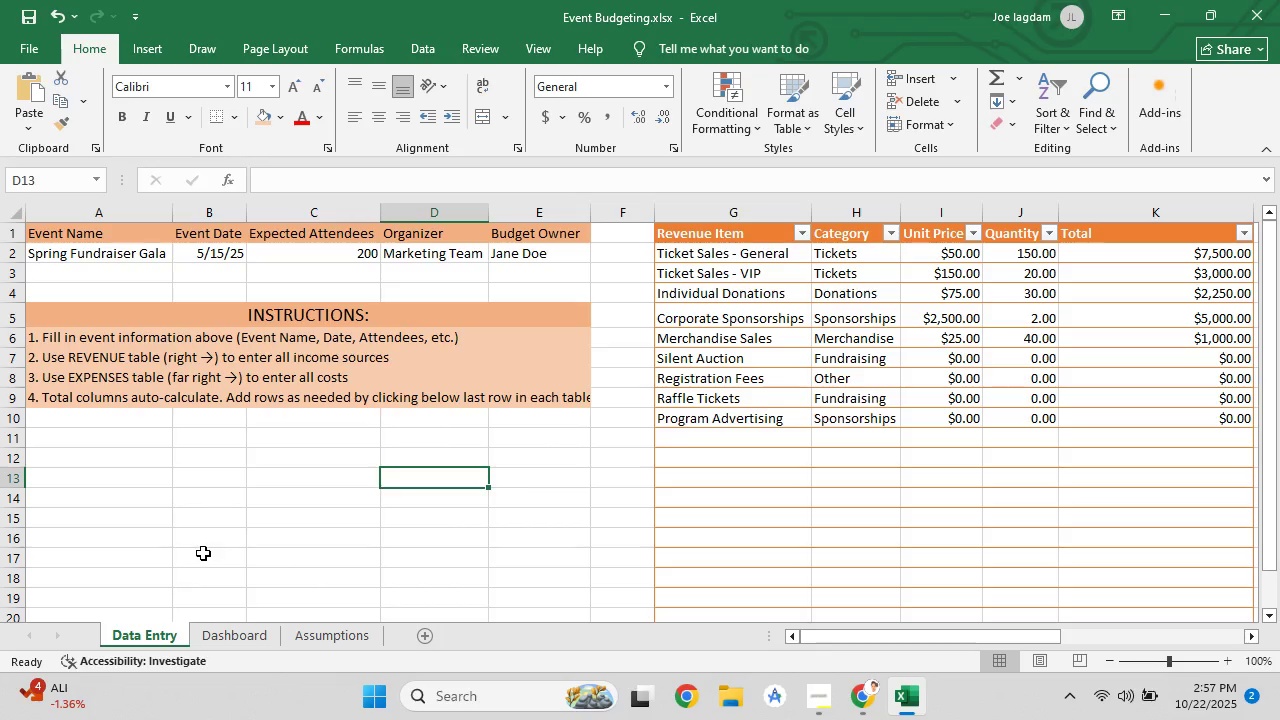 
scroll: coordinate [236, 570], scroll_direction: up, amount: 1.0
 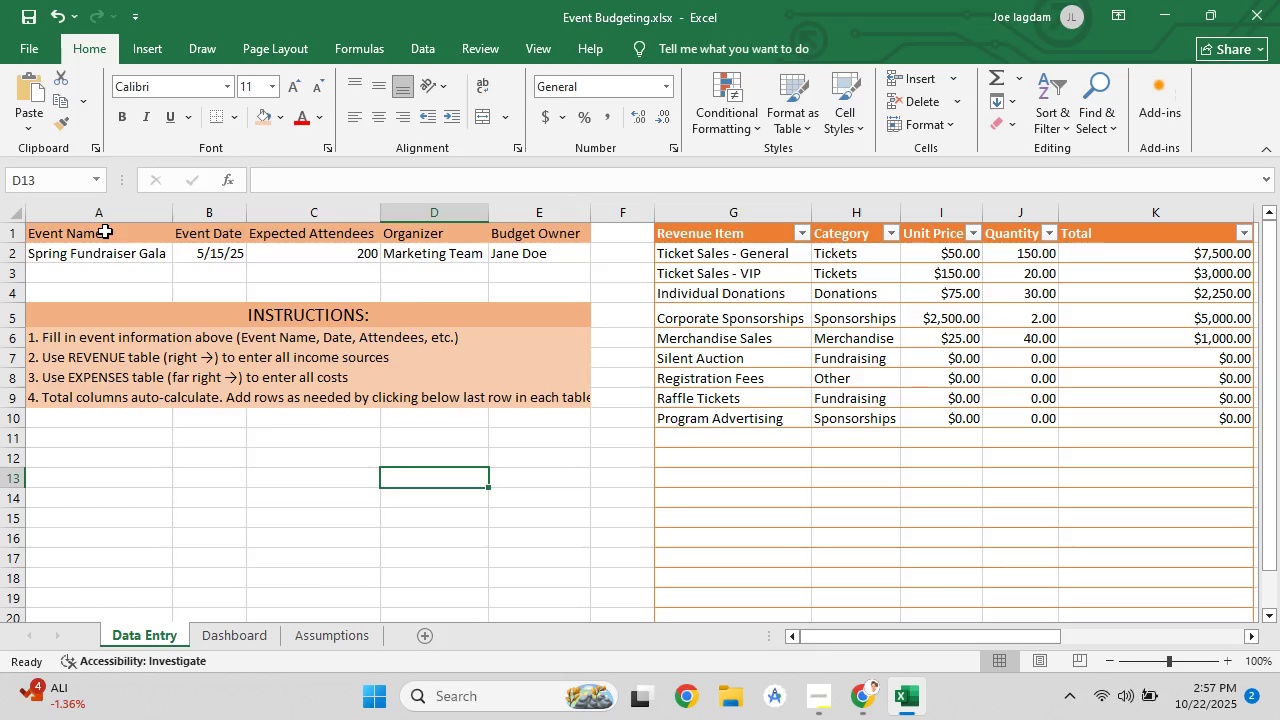 
left_click([105, 231])
 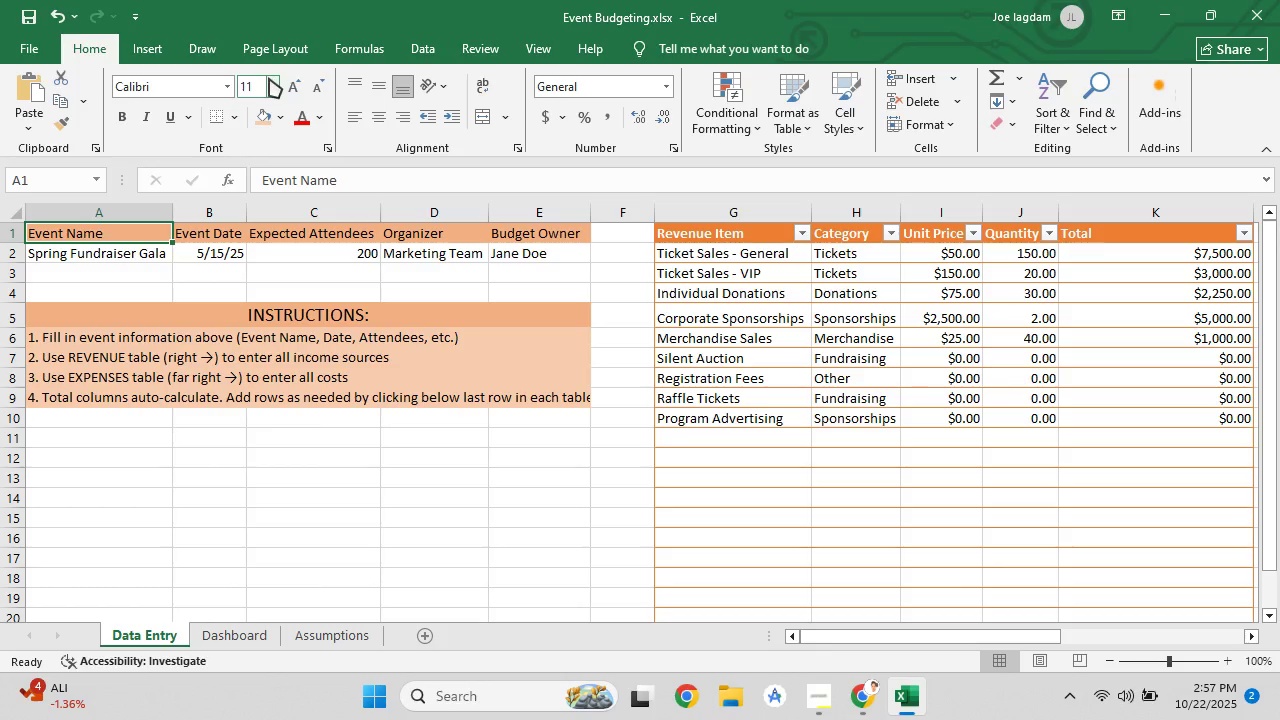 
left_click([269, 78])
 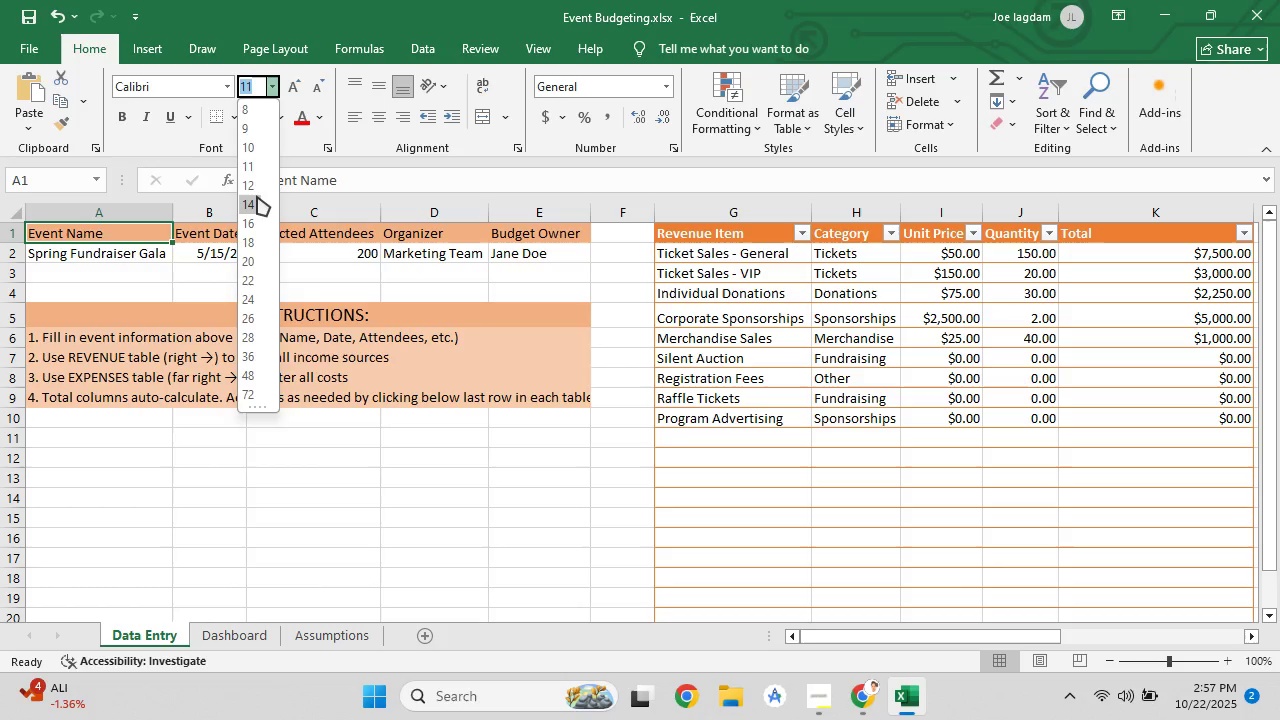 
left_click([257, 196])
 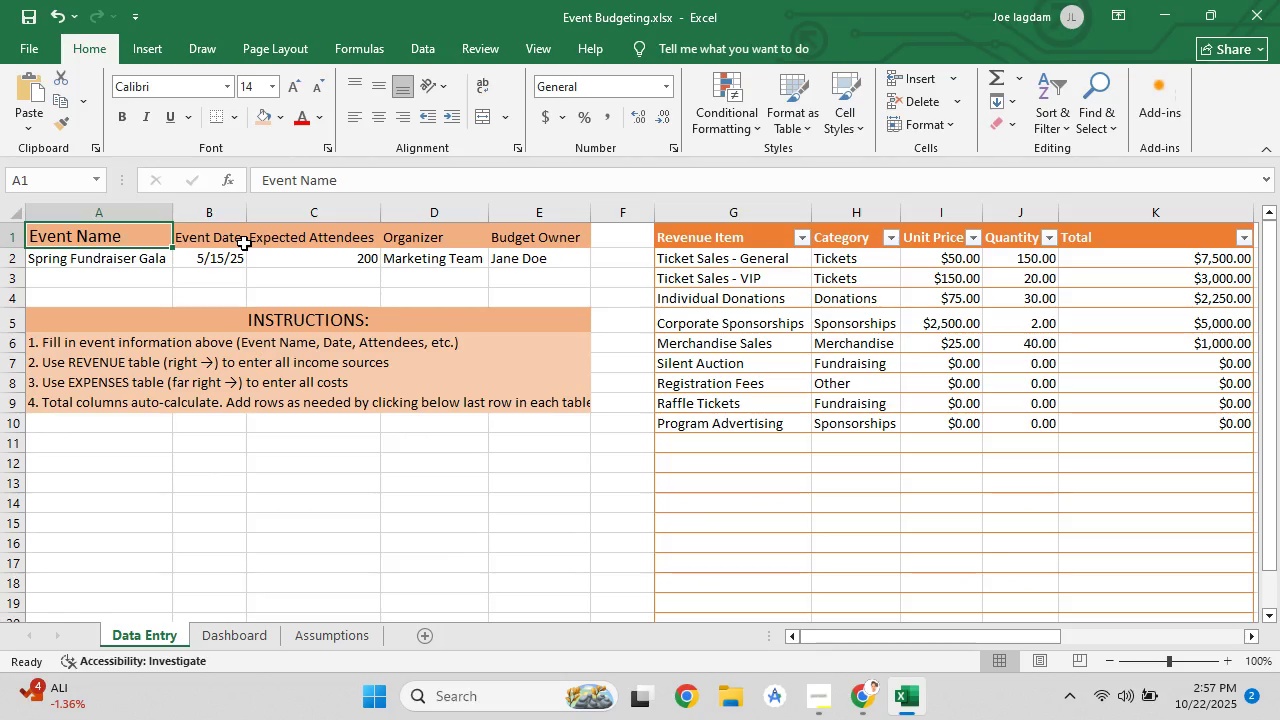 
left_click([244, 243])
 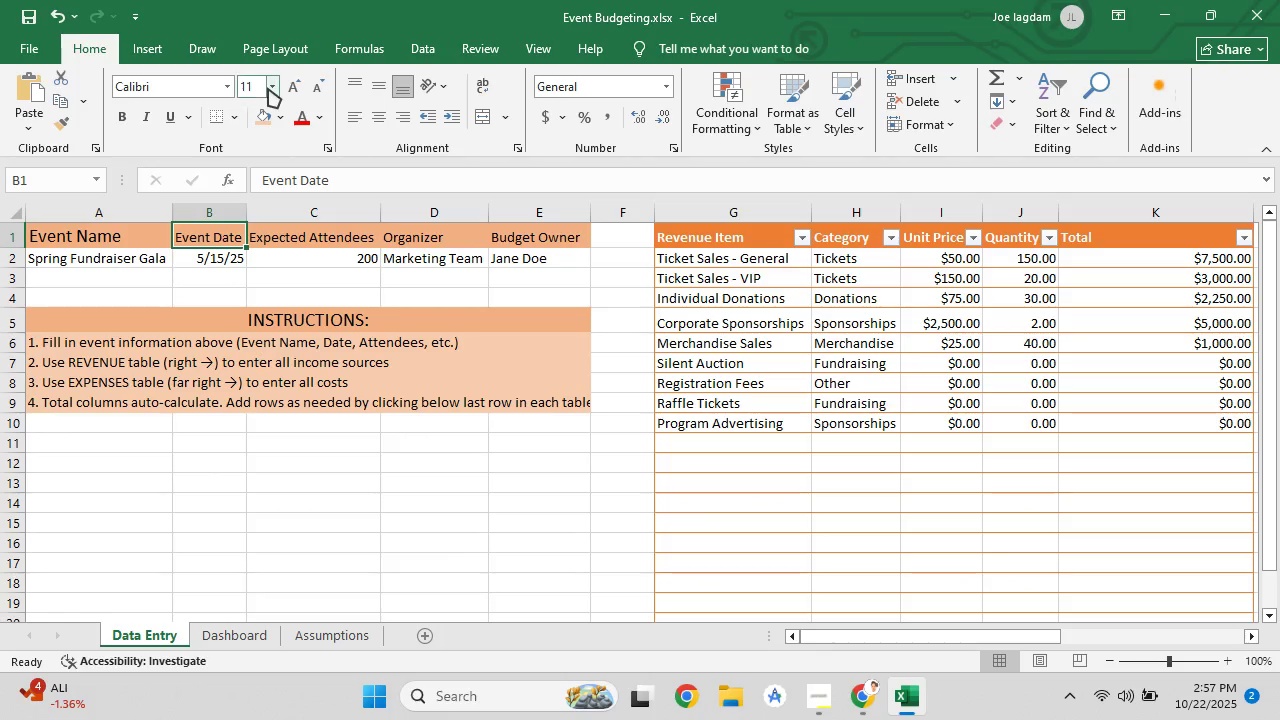 
left_click([268, 88])
 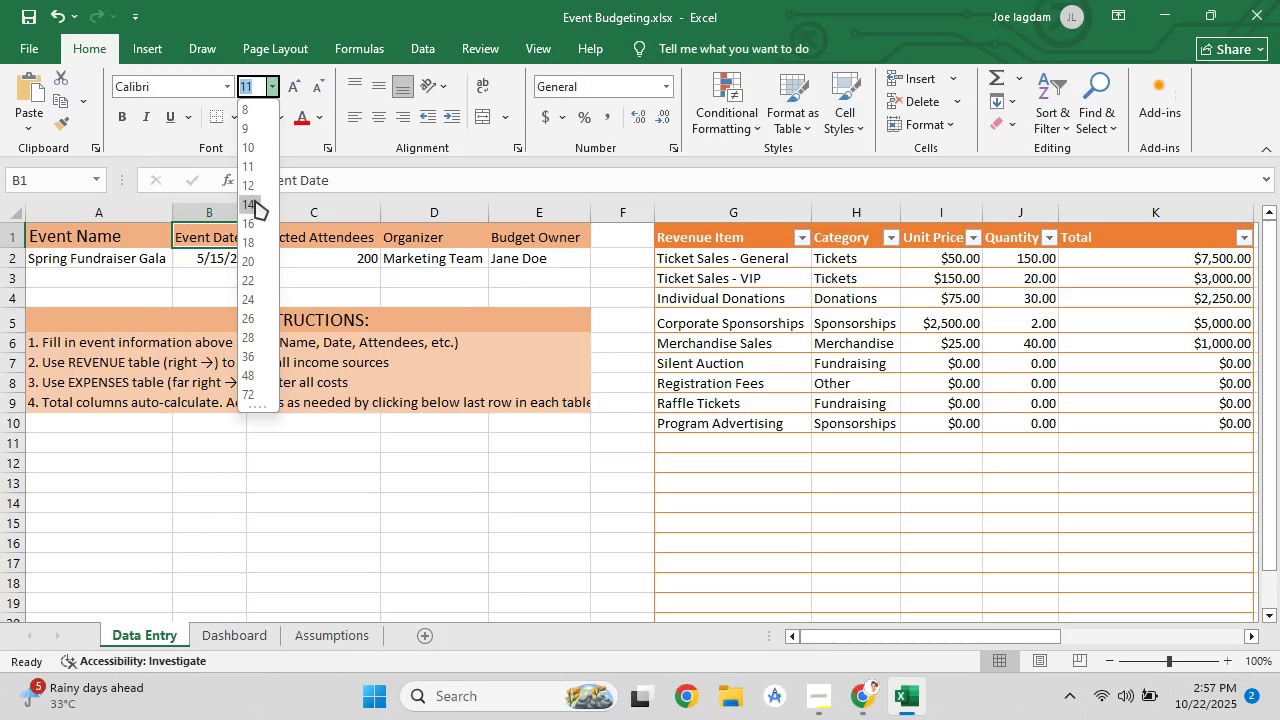 
left_click([255, 200])
 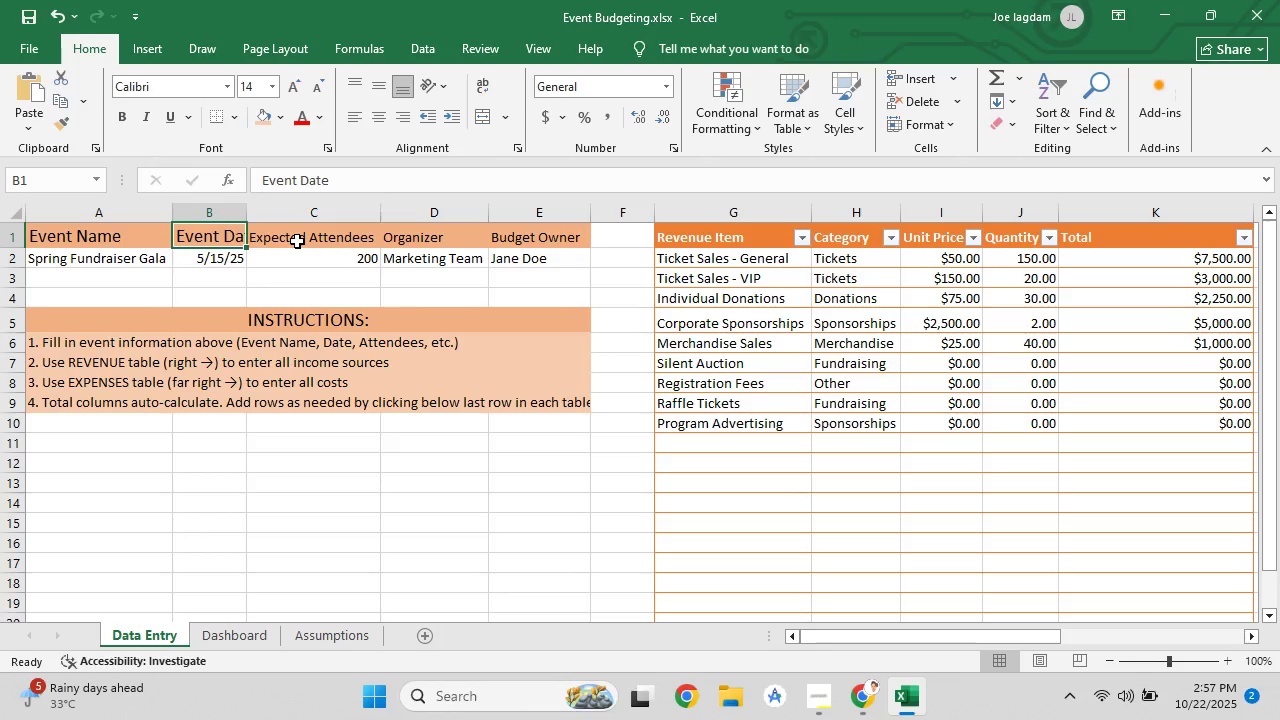 
left_click([297, 241])
 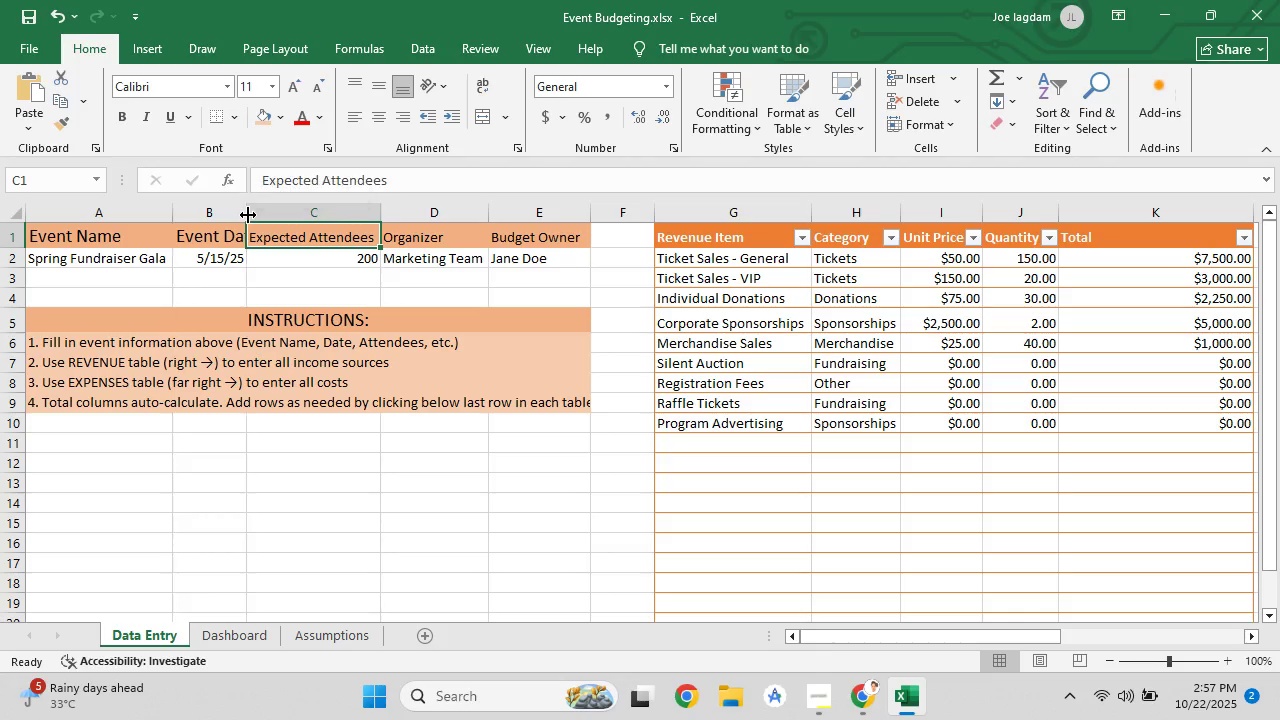 
double_click([248, 215])
 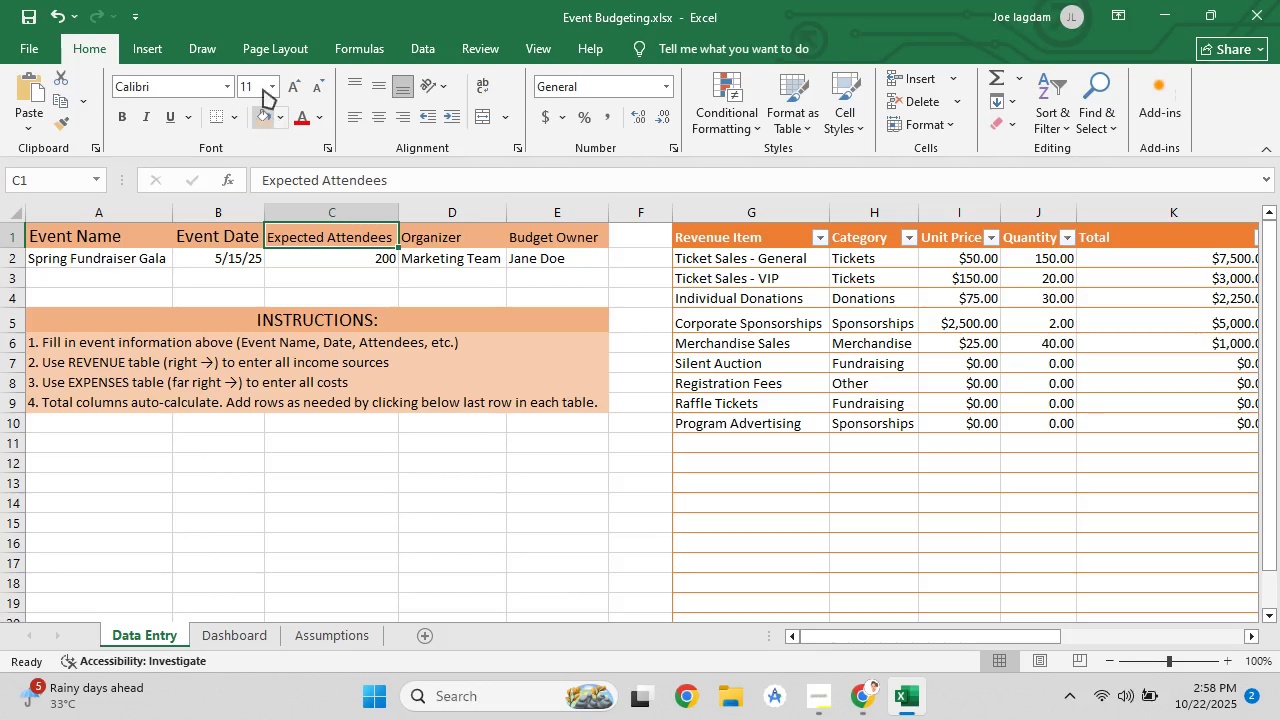 
left_click([274, 83])
 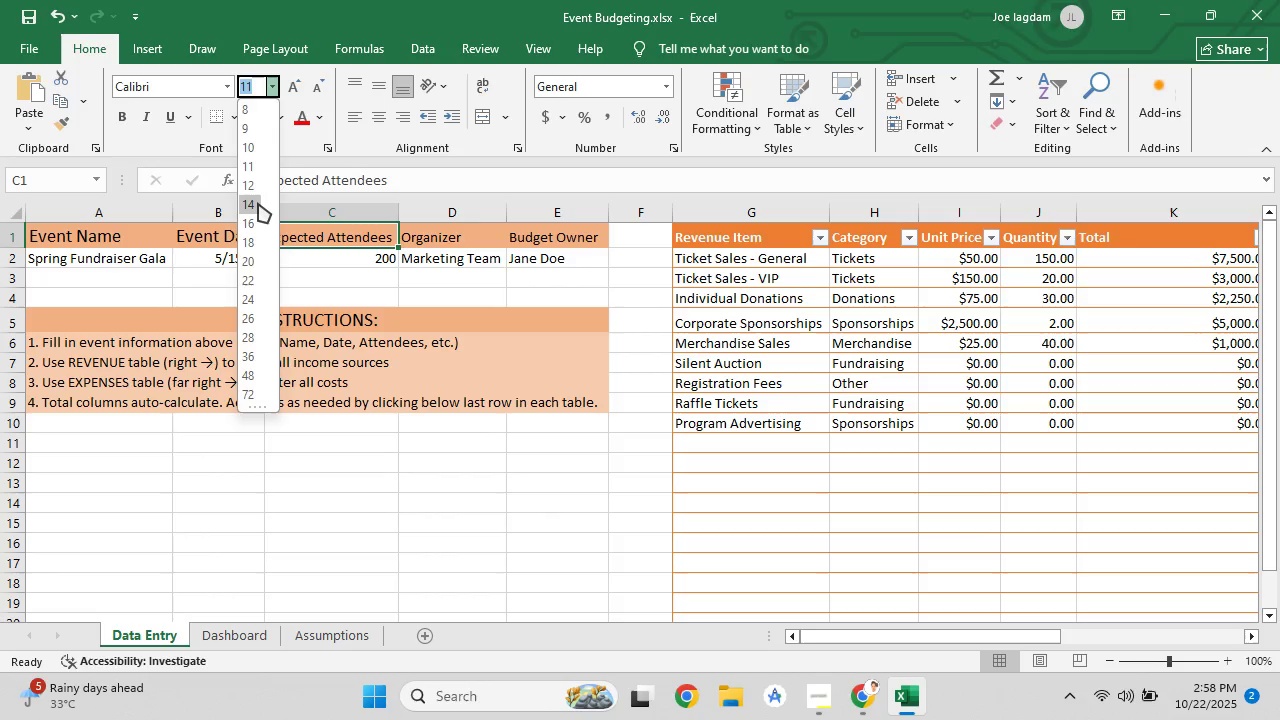 
left_click([258, 203])
 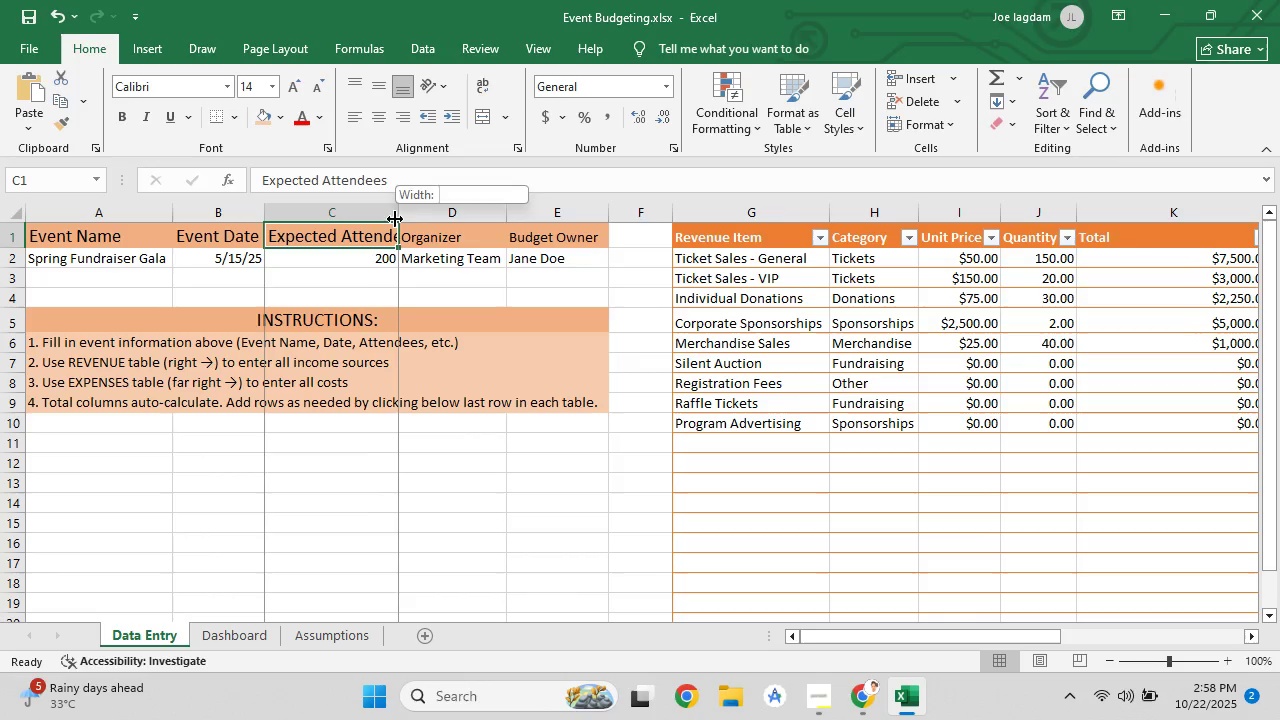 
double_click([394, 219])
 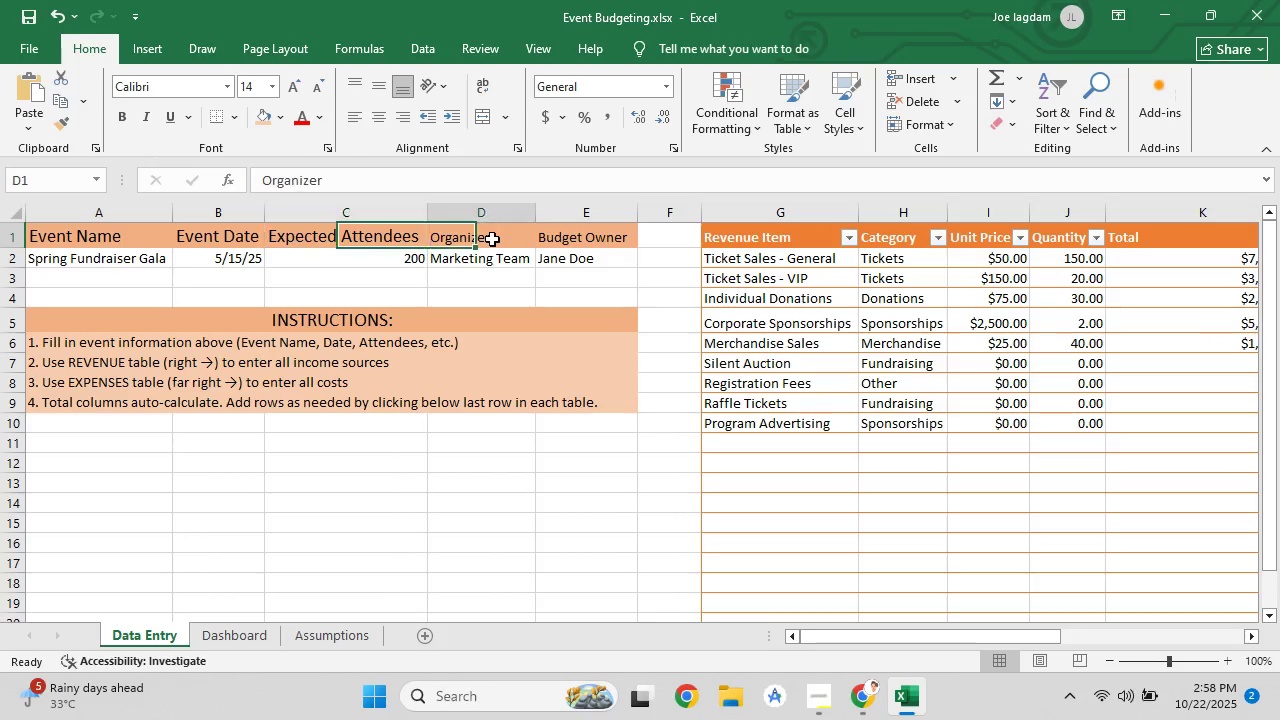 
left_click([492, 239])
 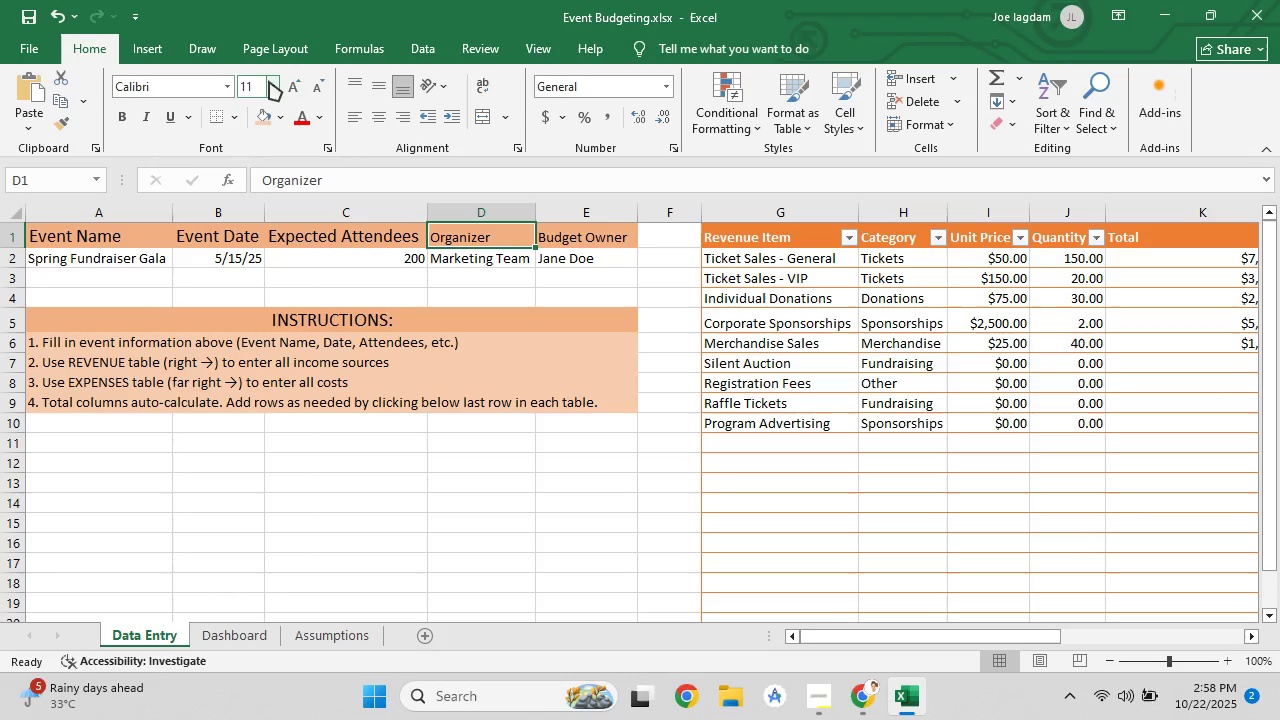 
left_click([269, 81])
 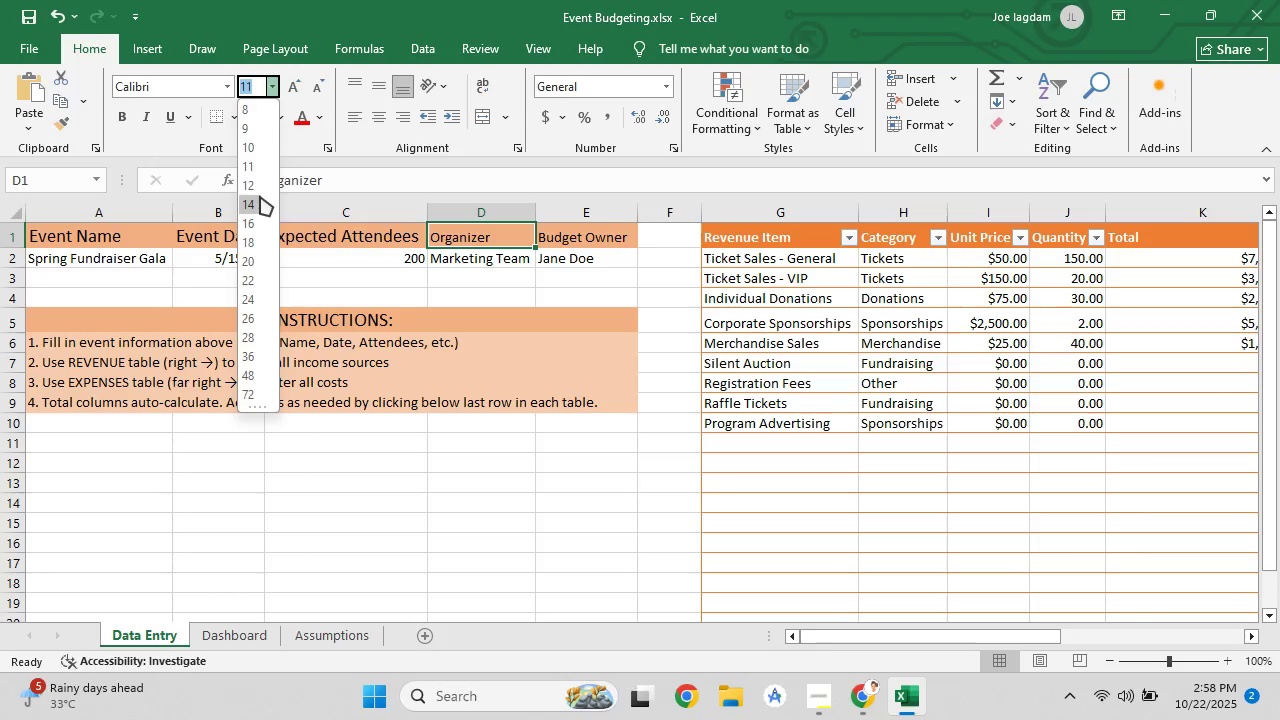 
left_click([260, 196])
 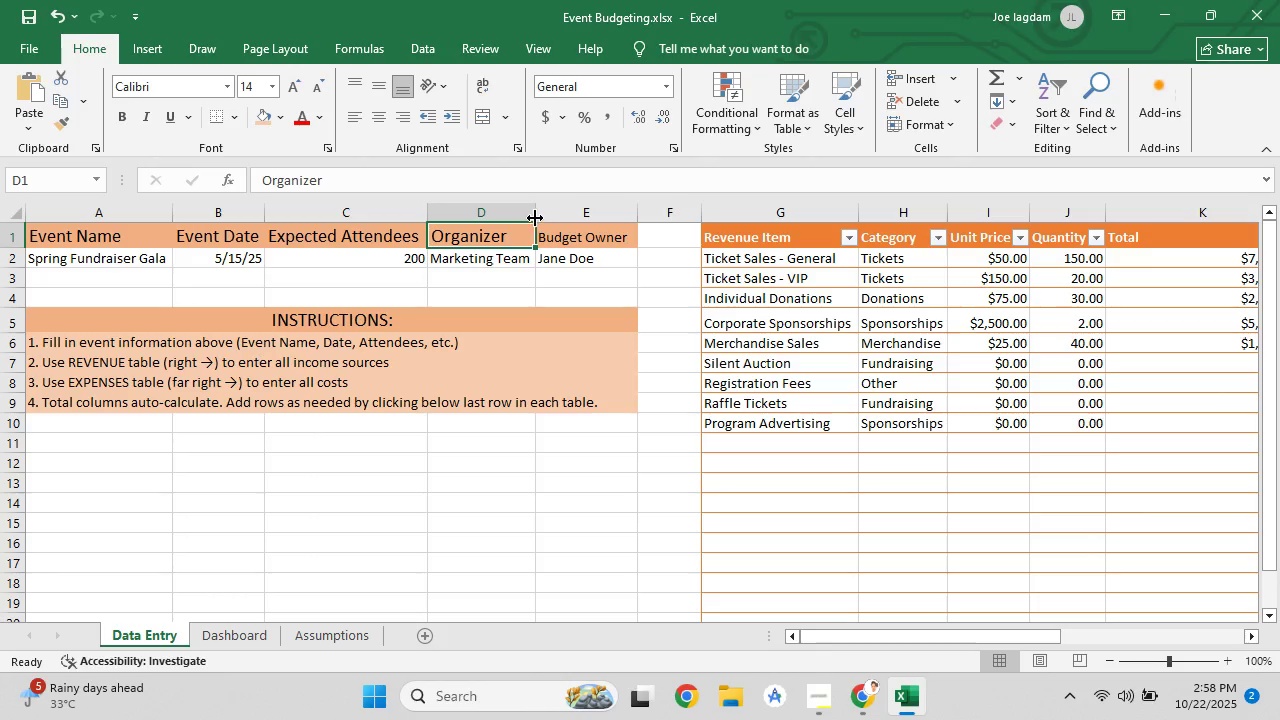 
double_click([535, 218])
 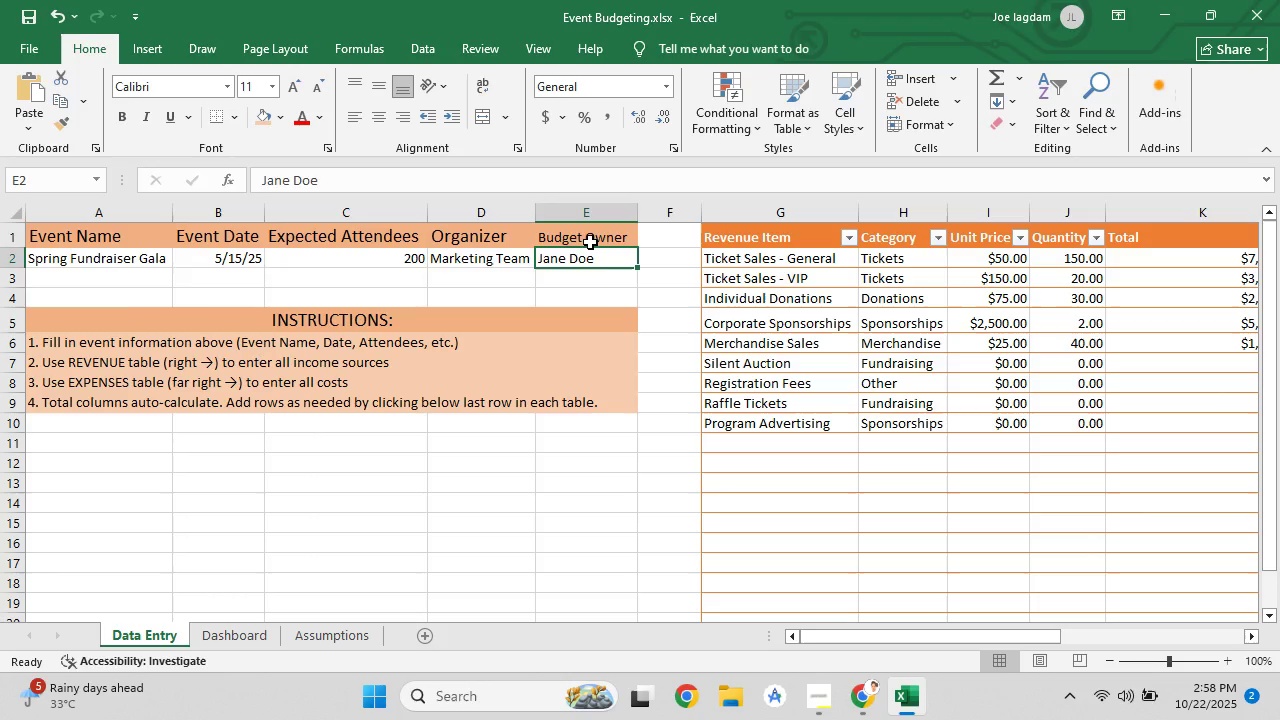 
left_click([590, 242])
 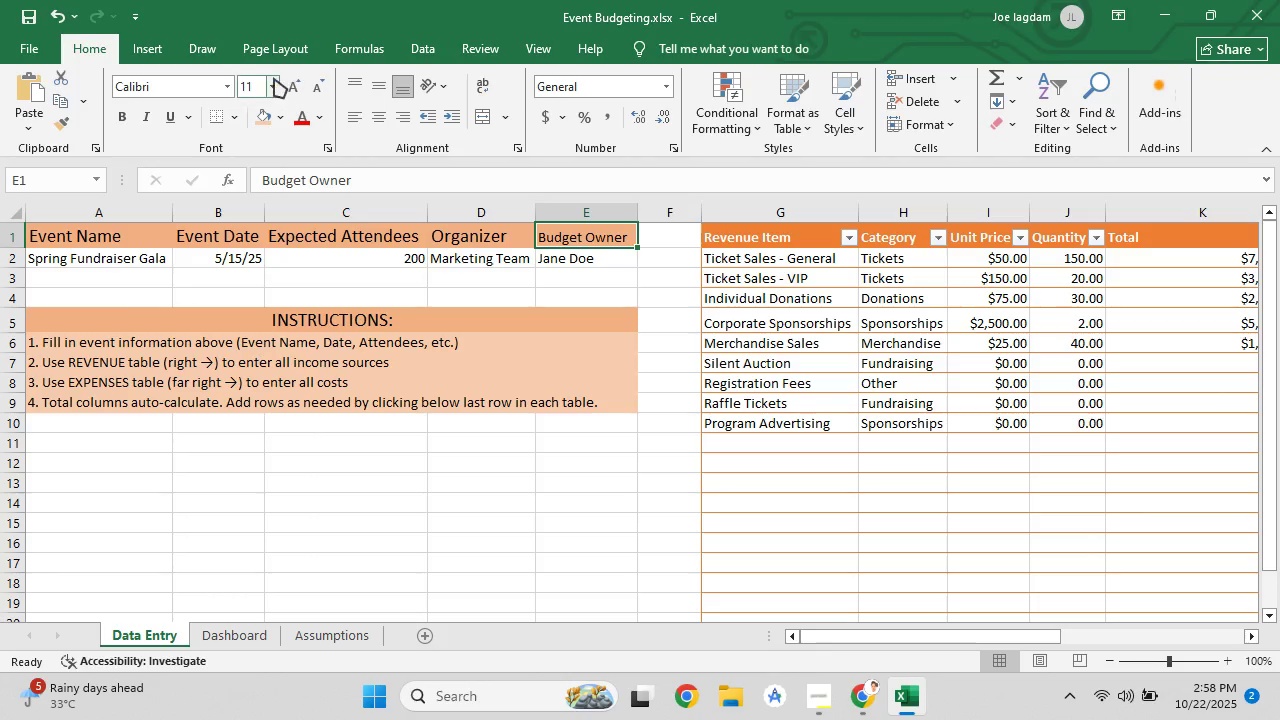 
left_click([274, 78])
 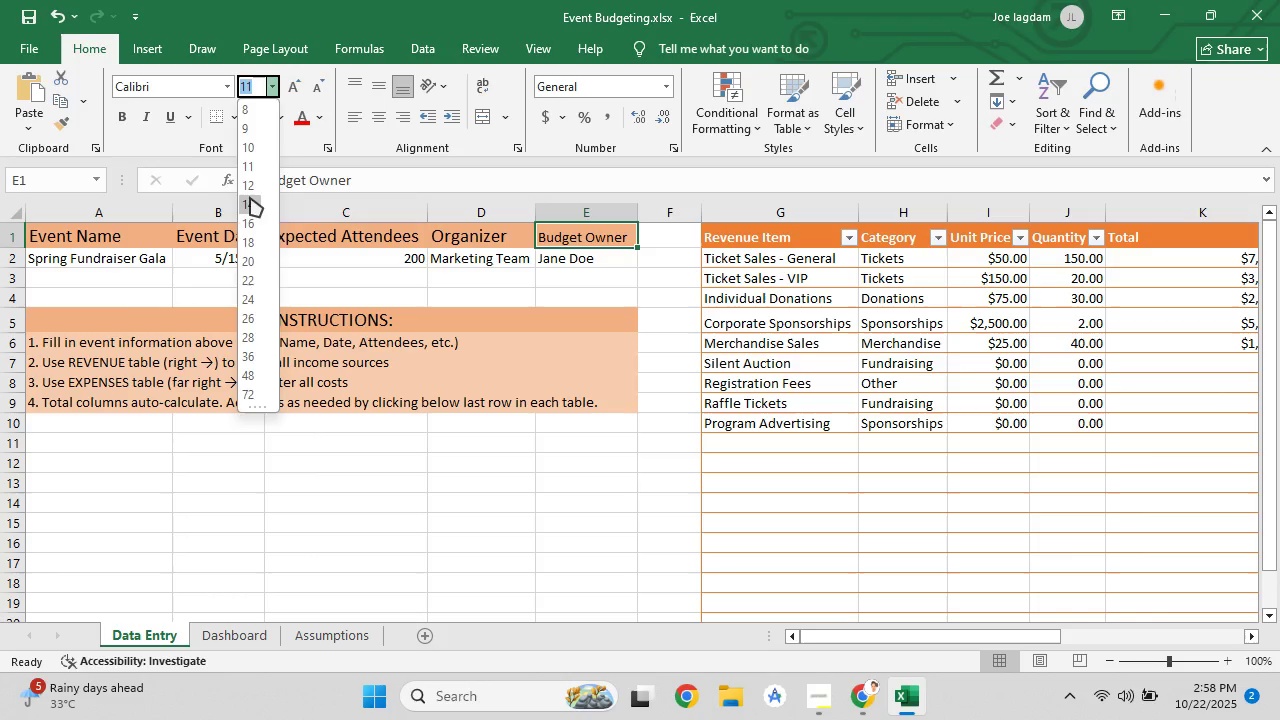 
left_click([250, 197])
 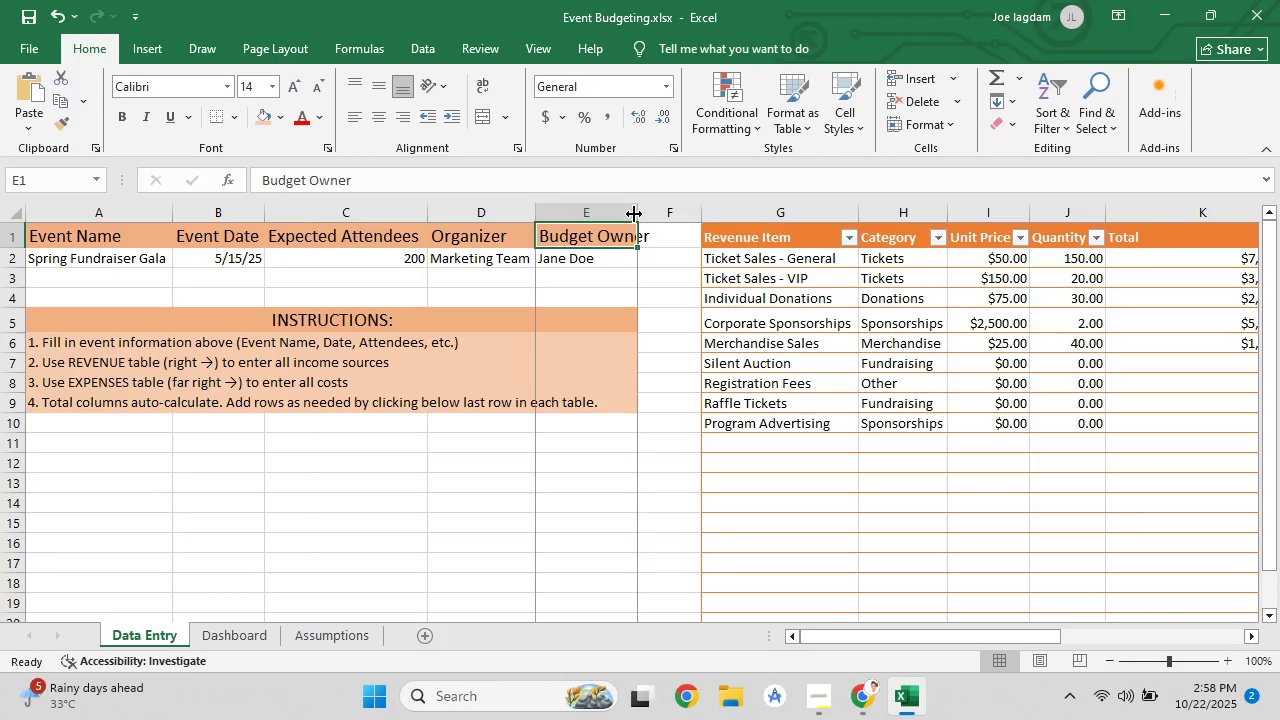 
double_click([634, 214])
 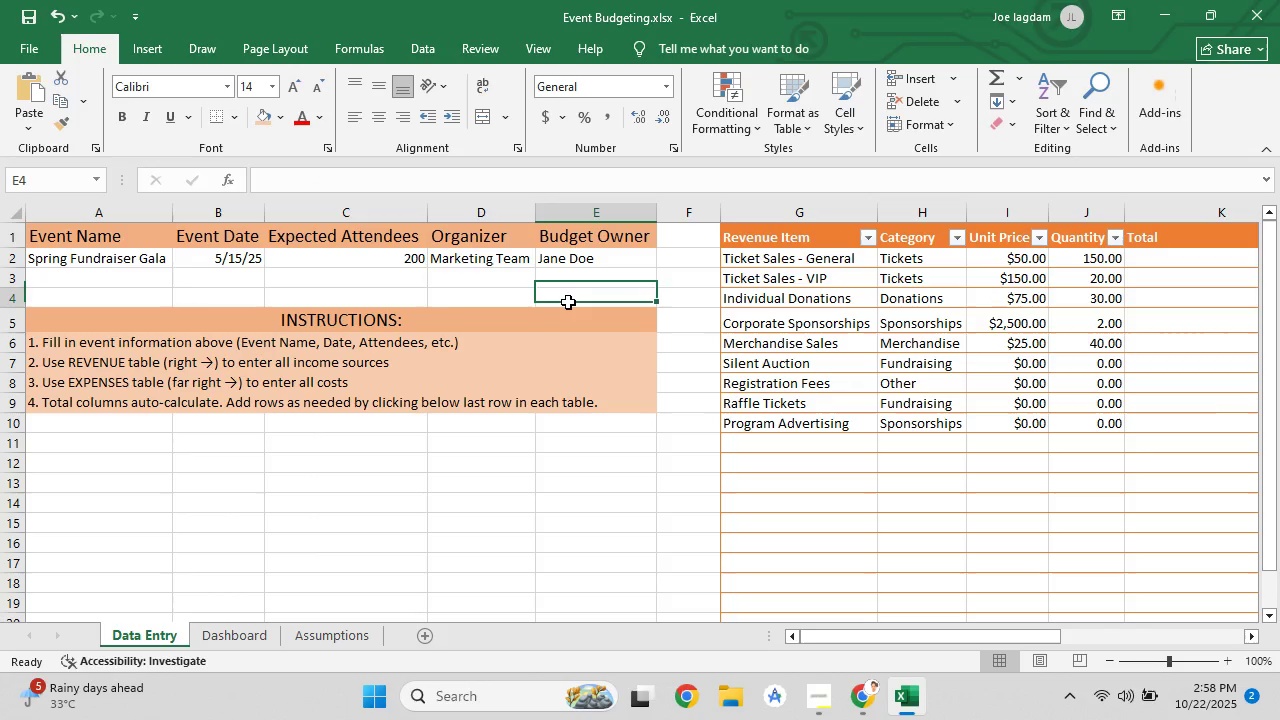 
left_click([568, 302])
 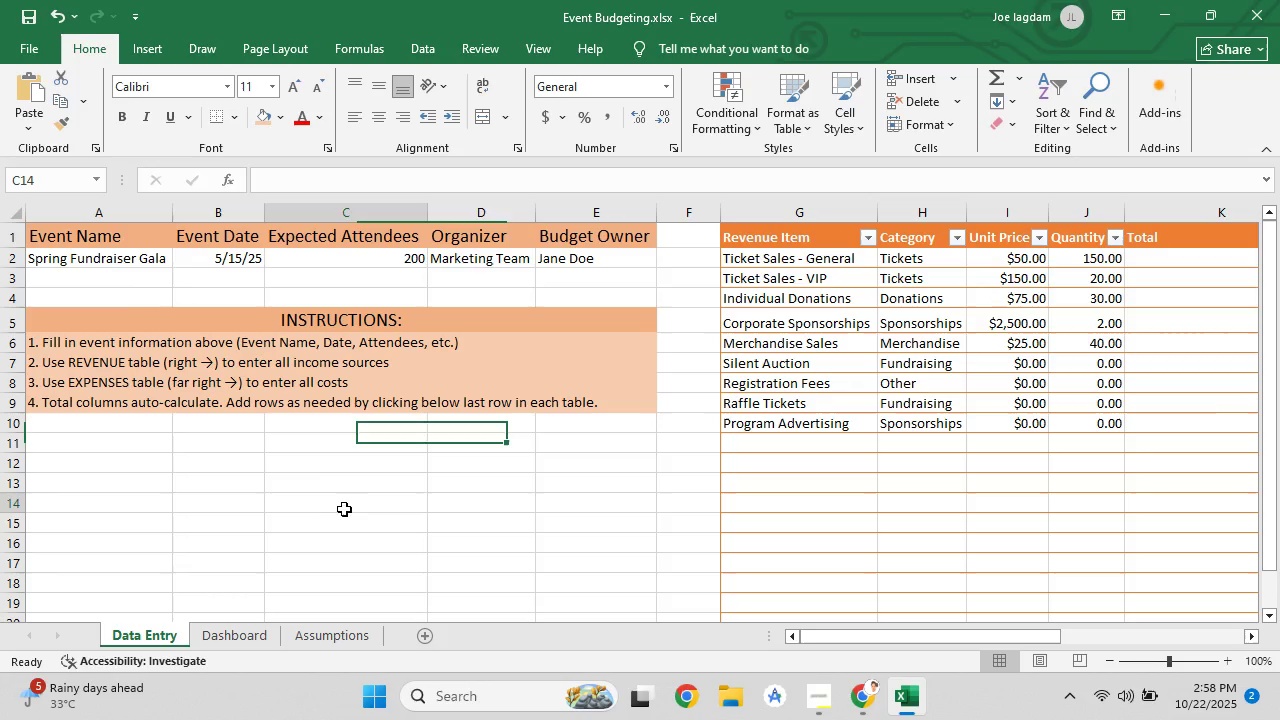 
left_click([344, 509])
 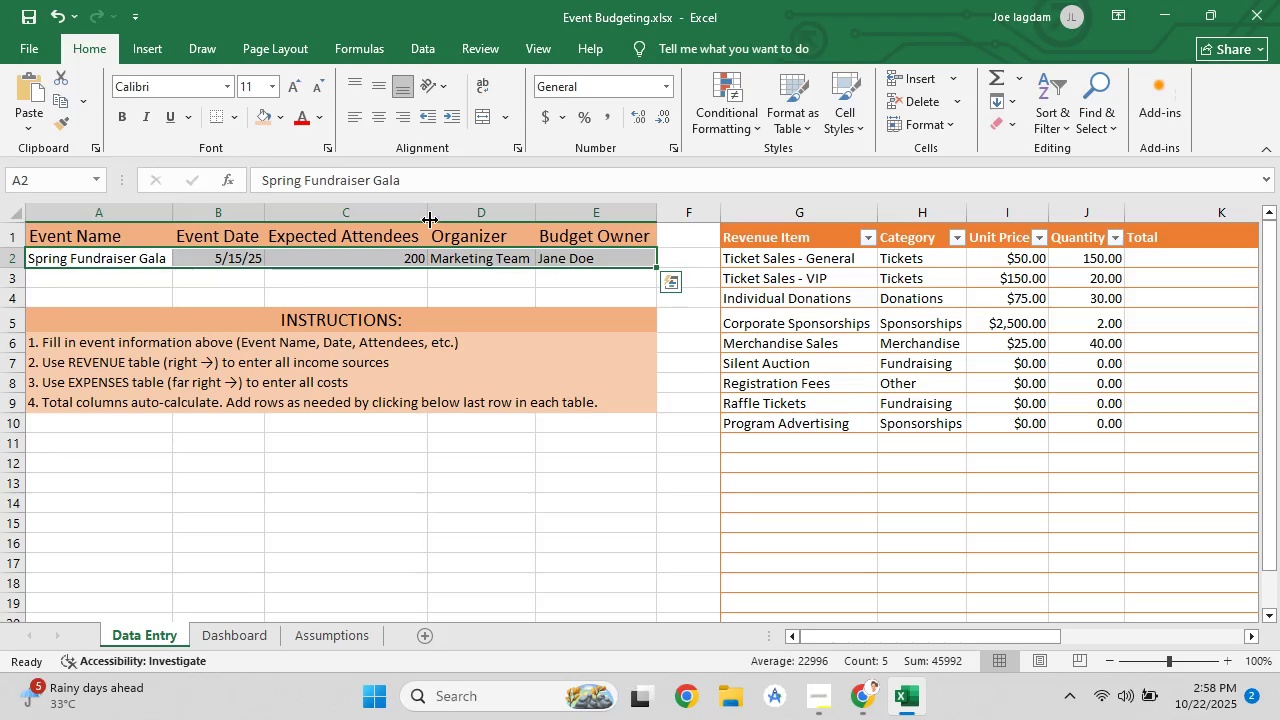 
left_click([120, 115])
 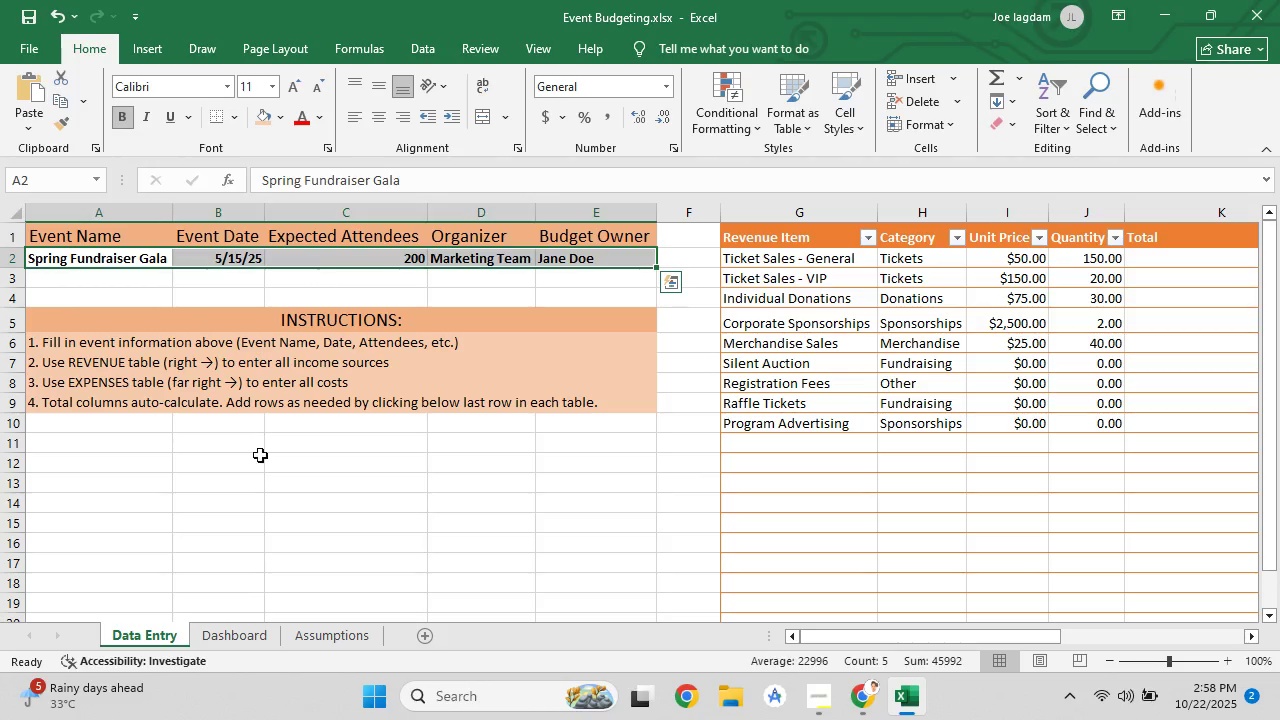 
left_click([260, 455])
 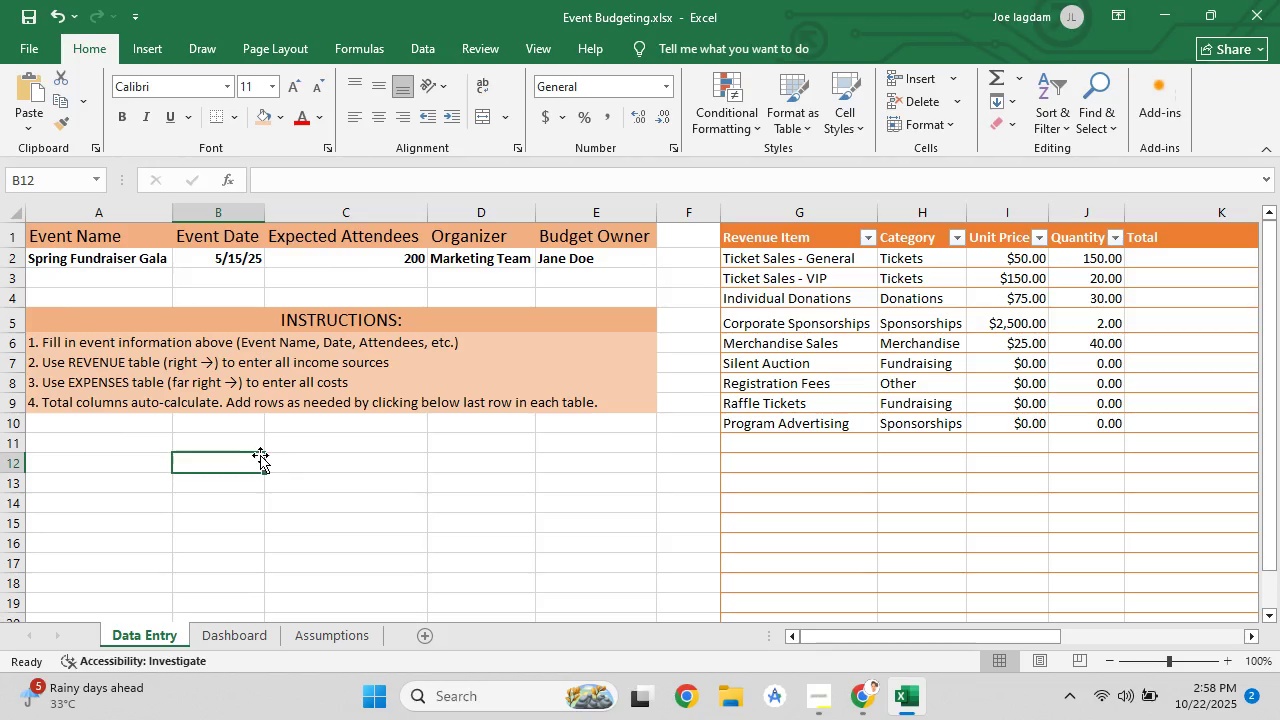 
scroll: coordinate [293, 591], scroll_direction: none, amount: 0.0
 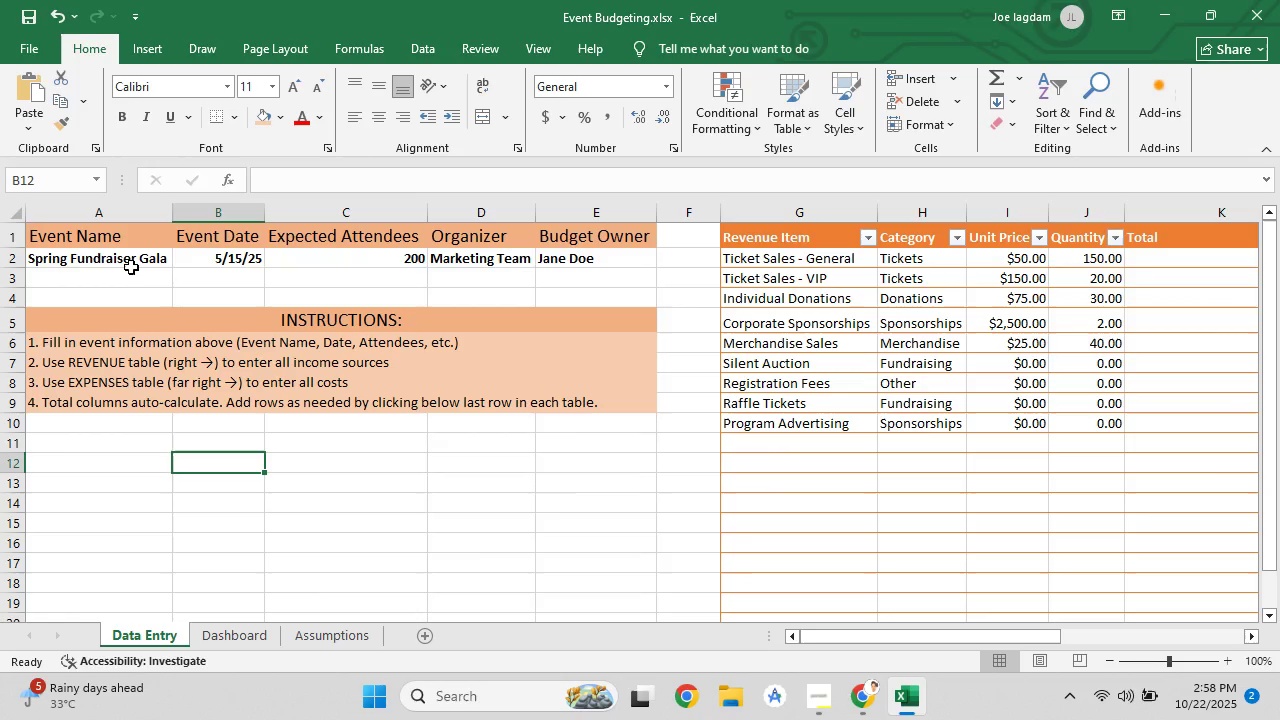 
left_click([131, 264])
 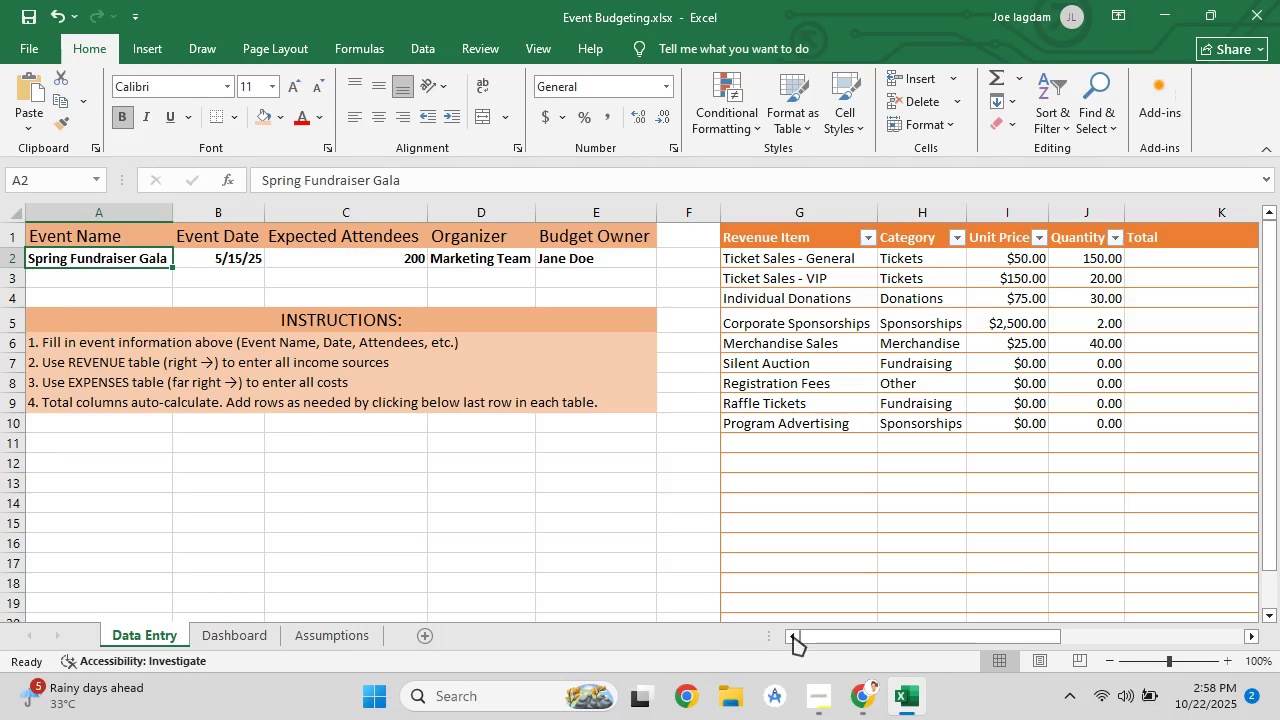 
wait(9.93)
 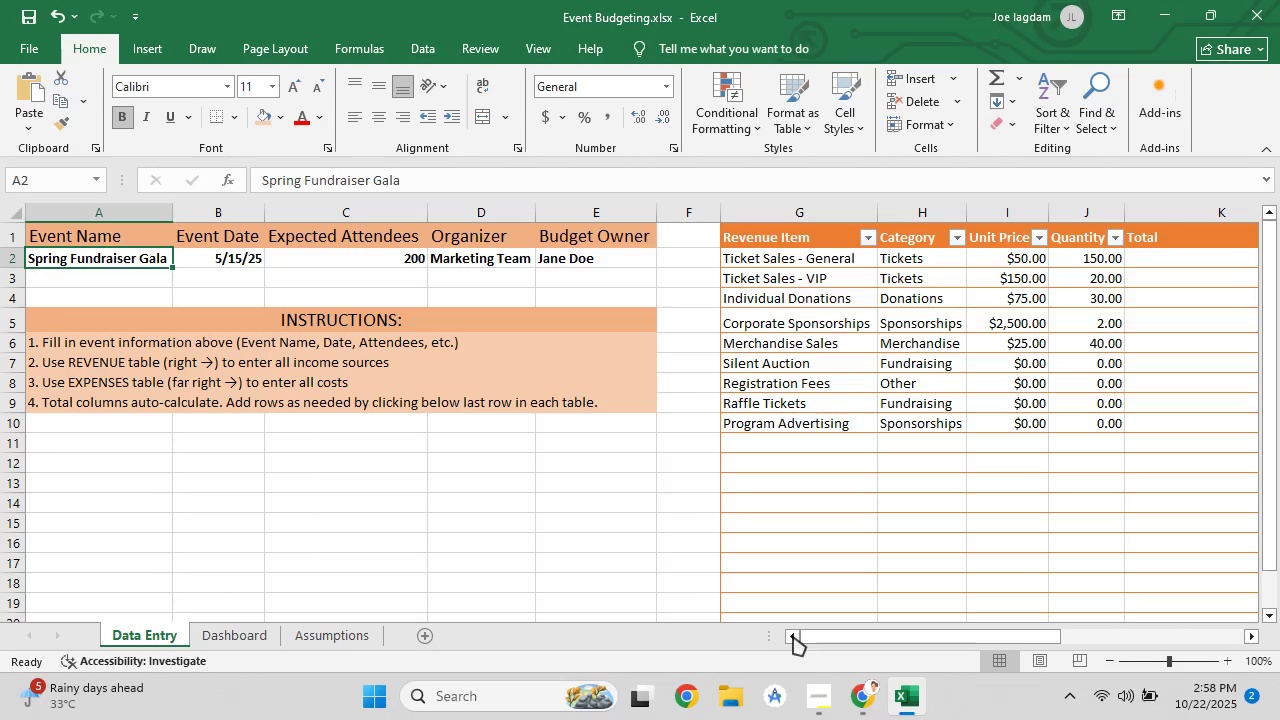 
mouse_move([968, 614])
 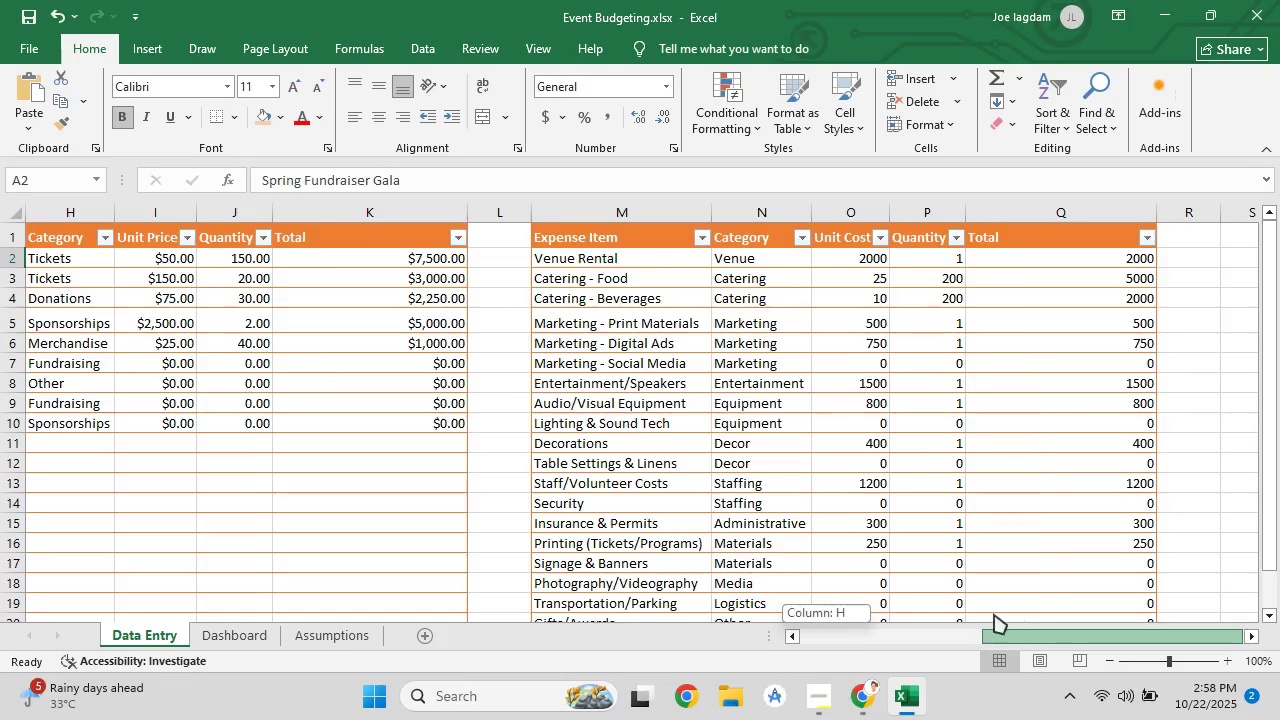 
wait(6.33)
 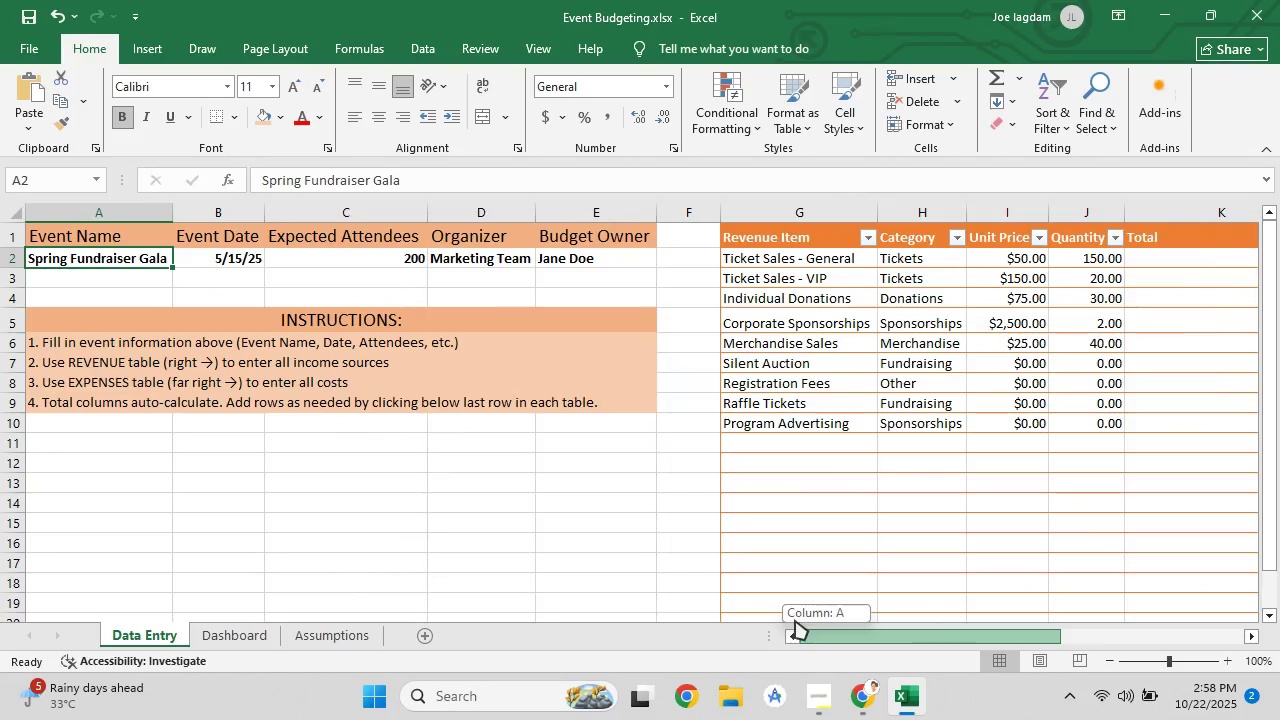 
left_click([249, 639])
 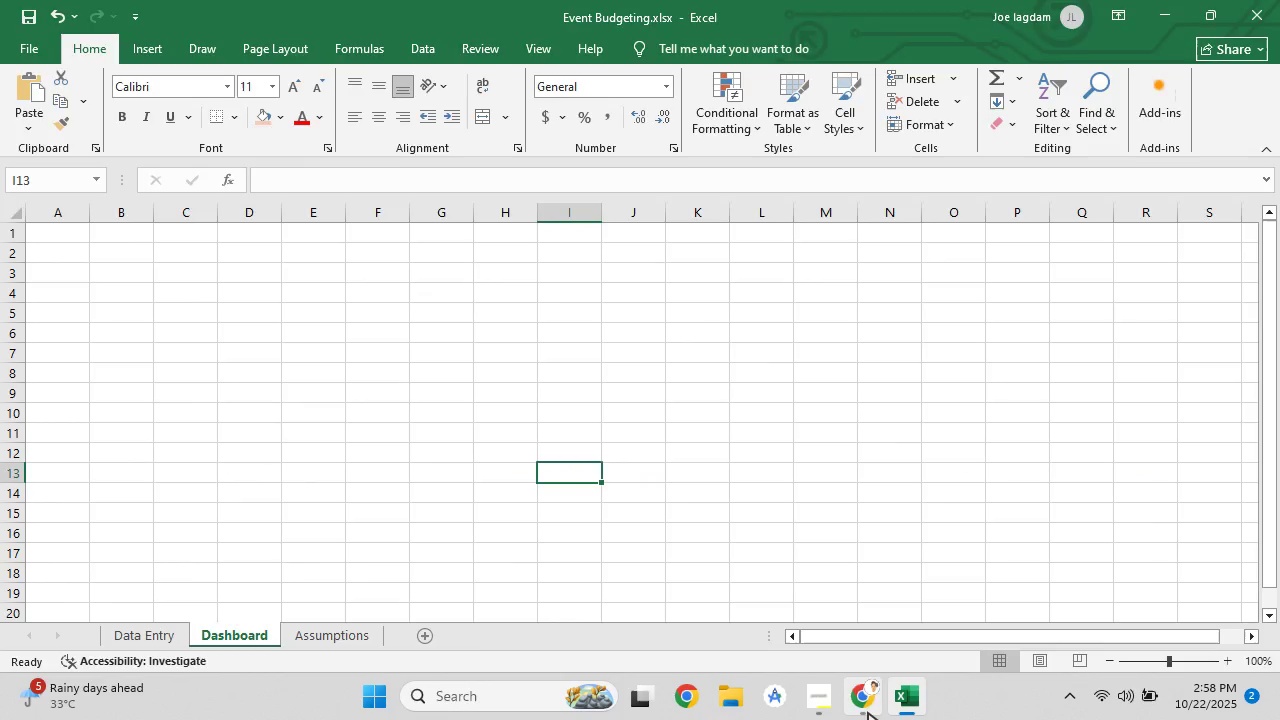 
left_click([868, 712])
 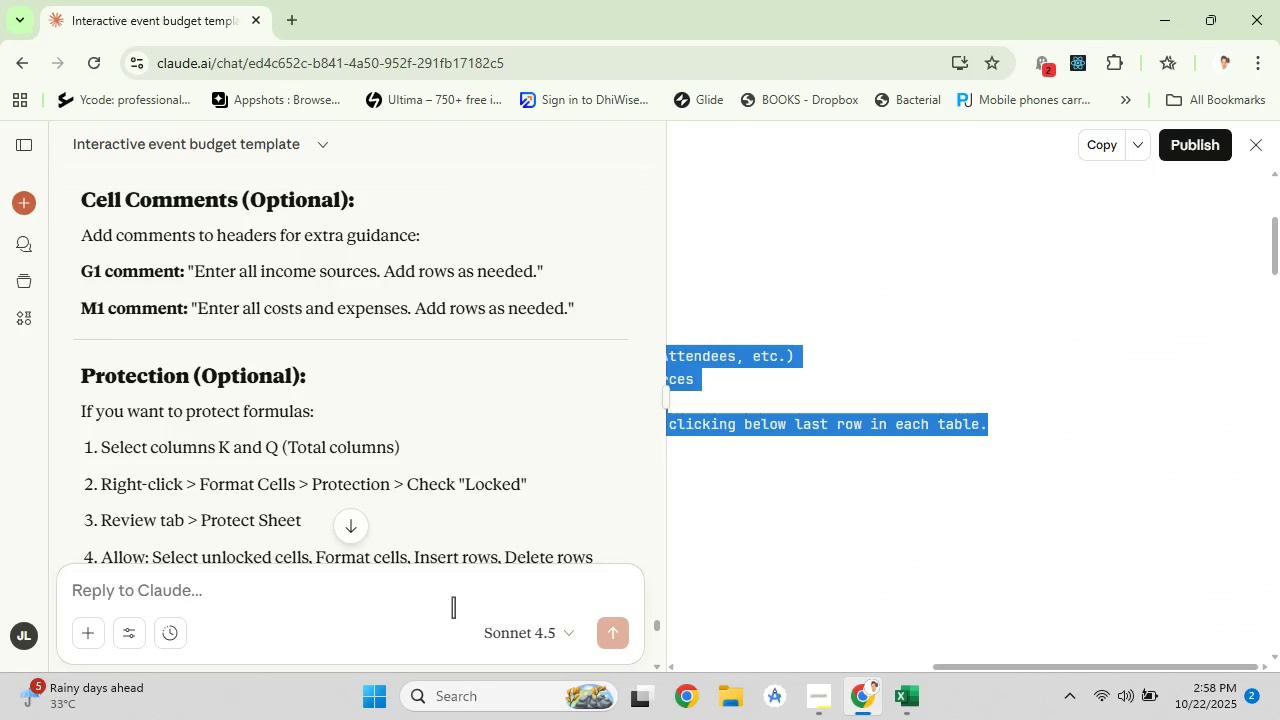 
left_click([455, 601])
 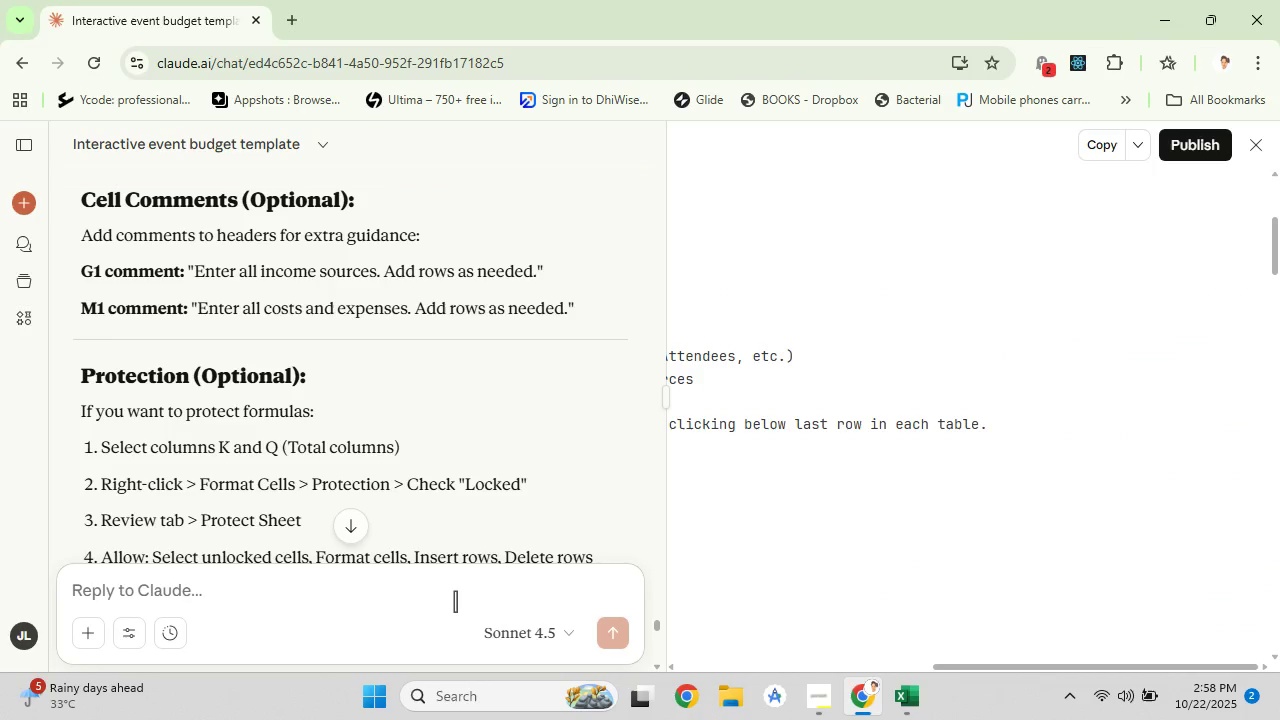 
type(do the dah)
key(Backspace)
type(shboard now make sure its copy/pasteable and )
key(Backspace)
key(Backspace)
key(Backspace)
key(Backspace)
key(Backspace)
 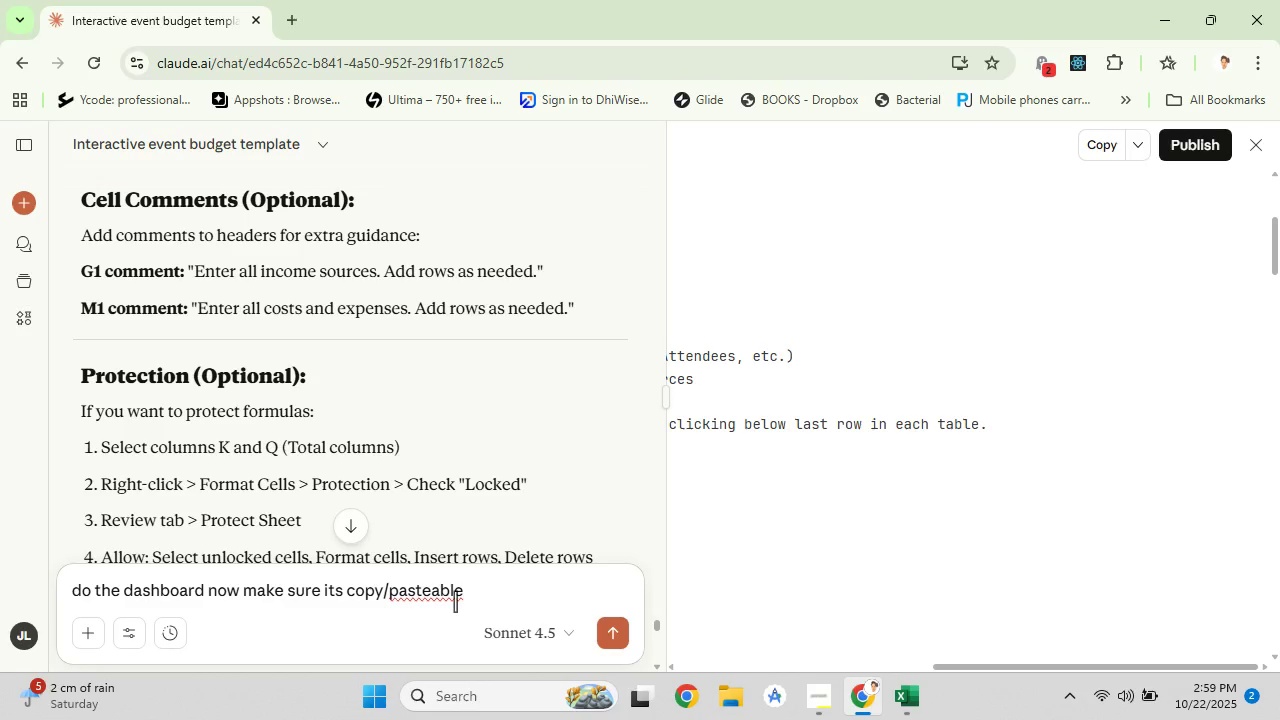 
key(Enter)
 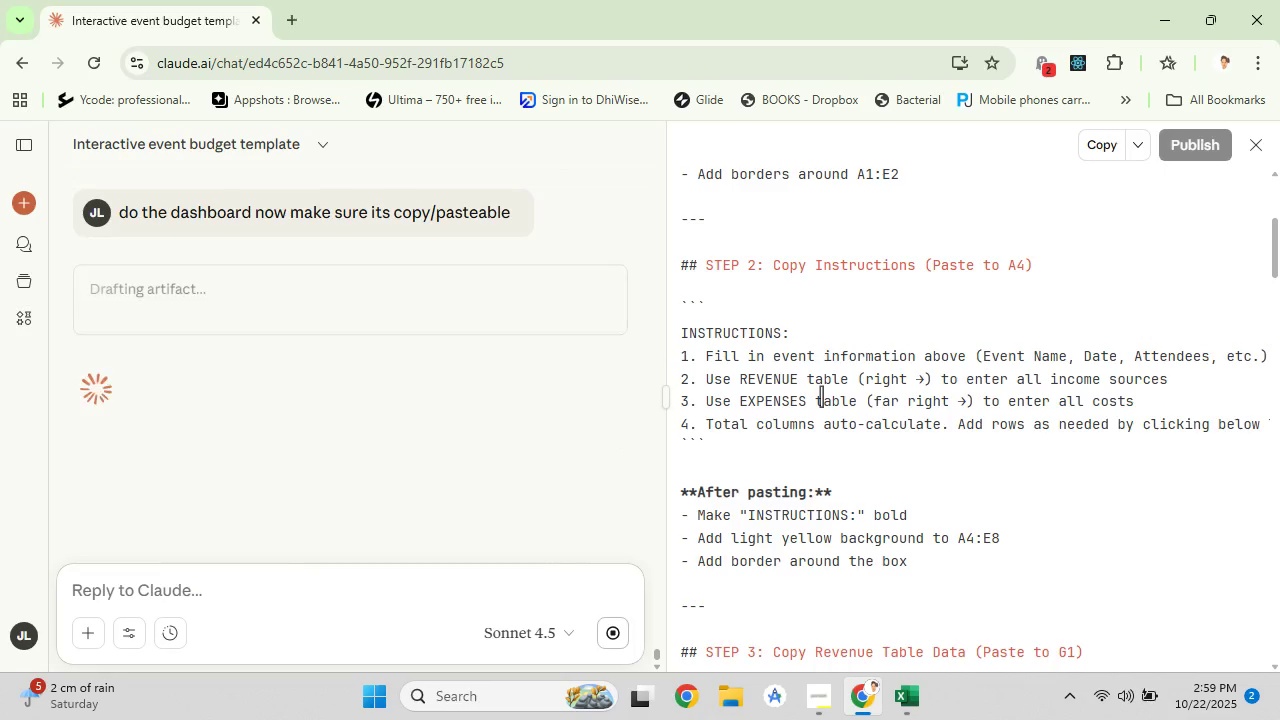 
wait(11.54)
 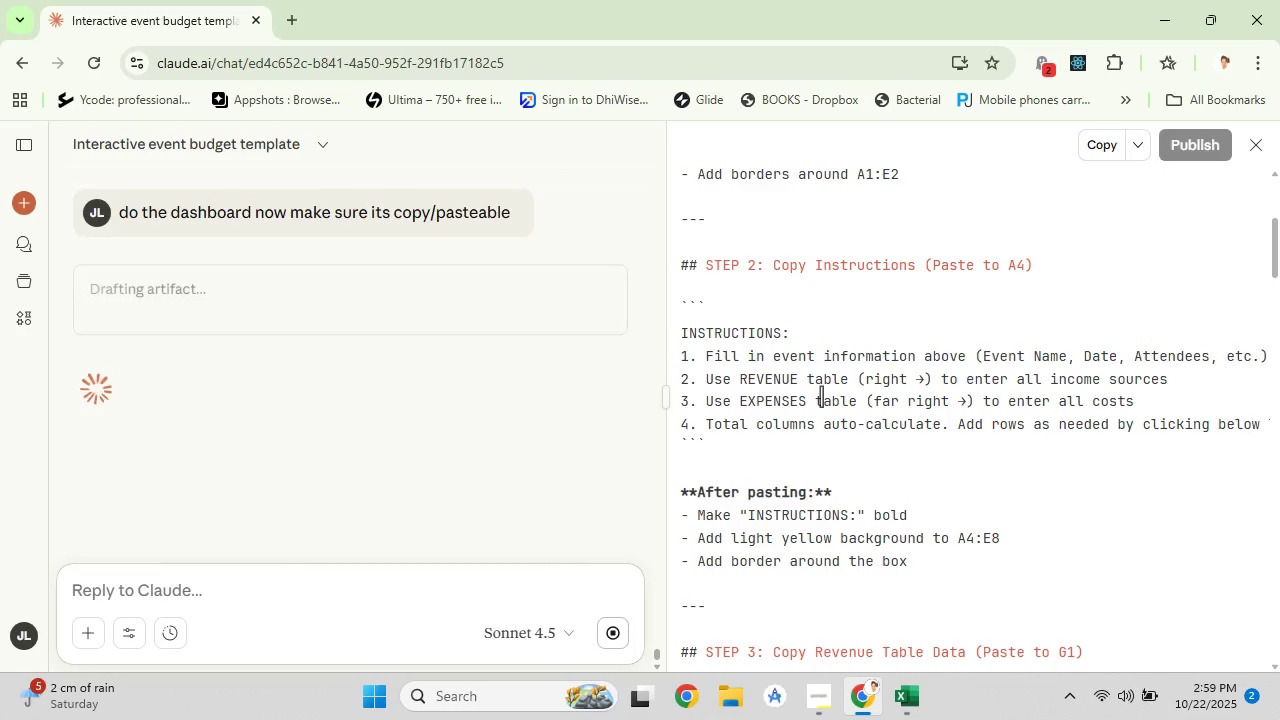 
scroll: coordinate [853, 312], scroll_direction: up, amount: 4.0
 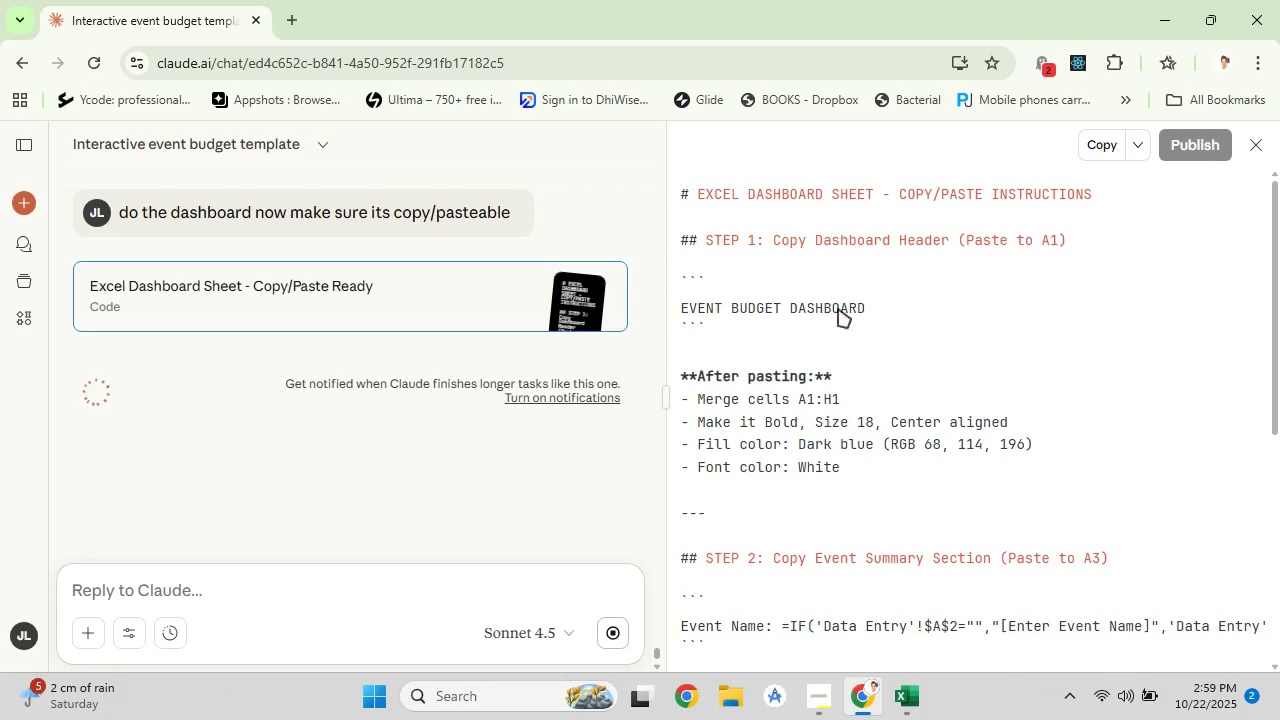 
right_click([690, 305])
 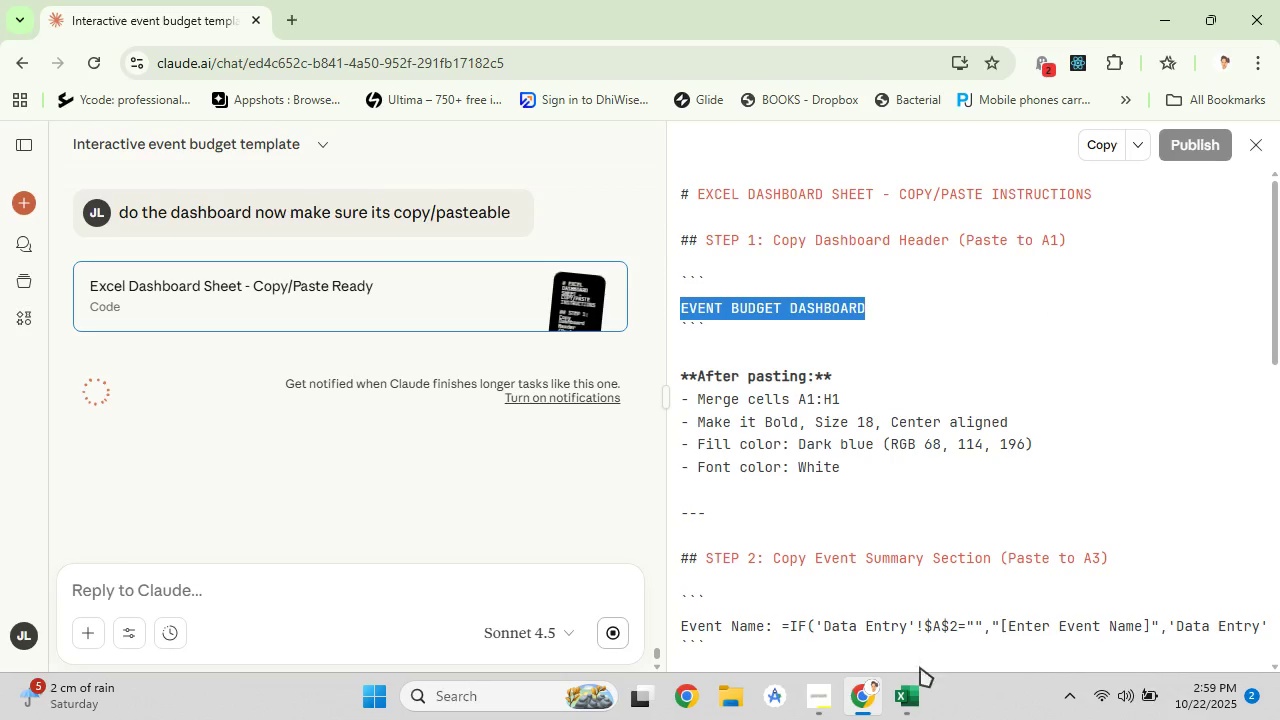 
left_click([916, 687])
 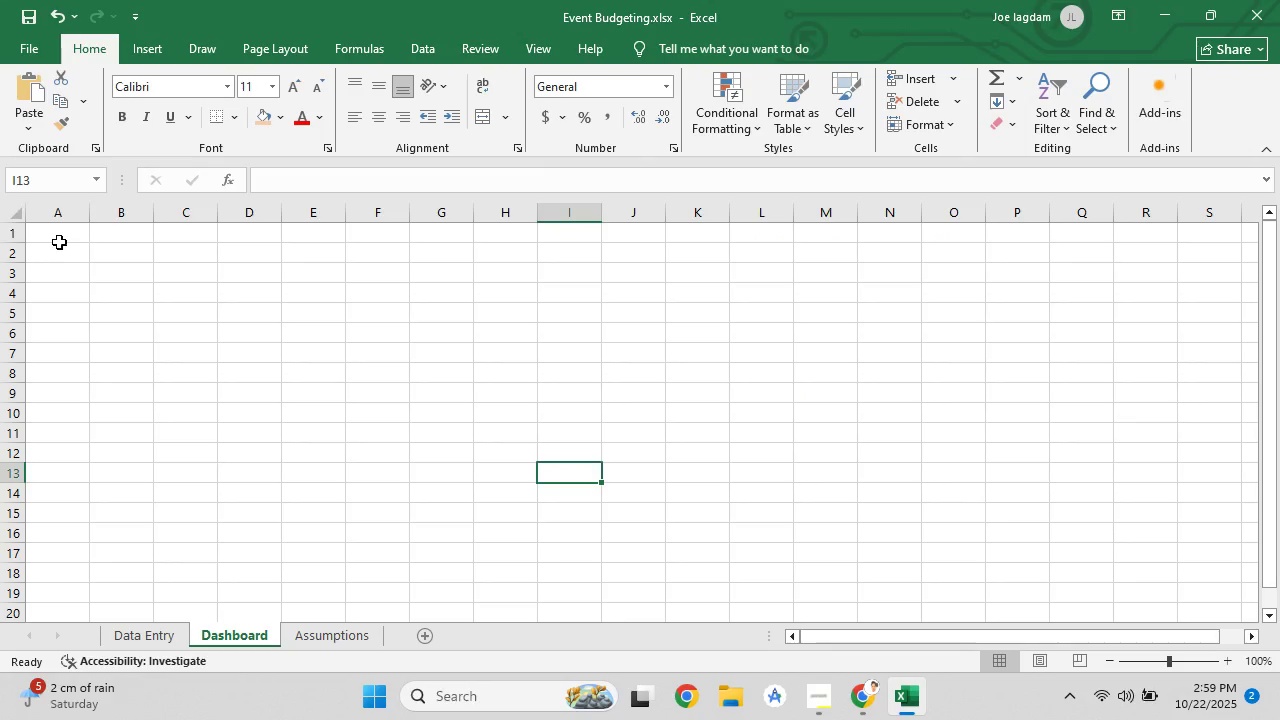 
left_click([59, 242])
 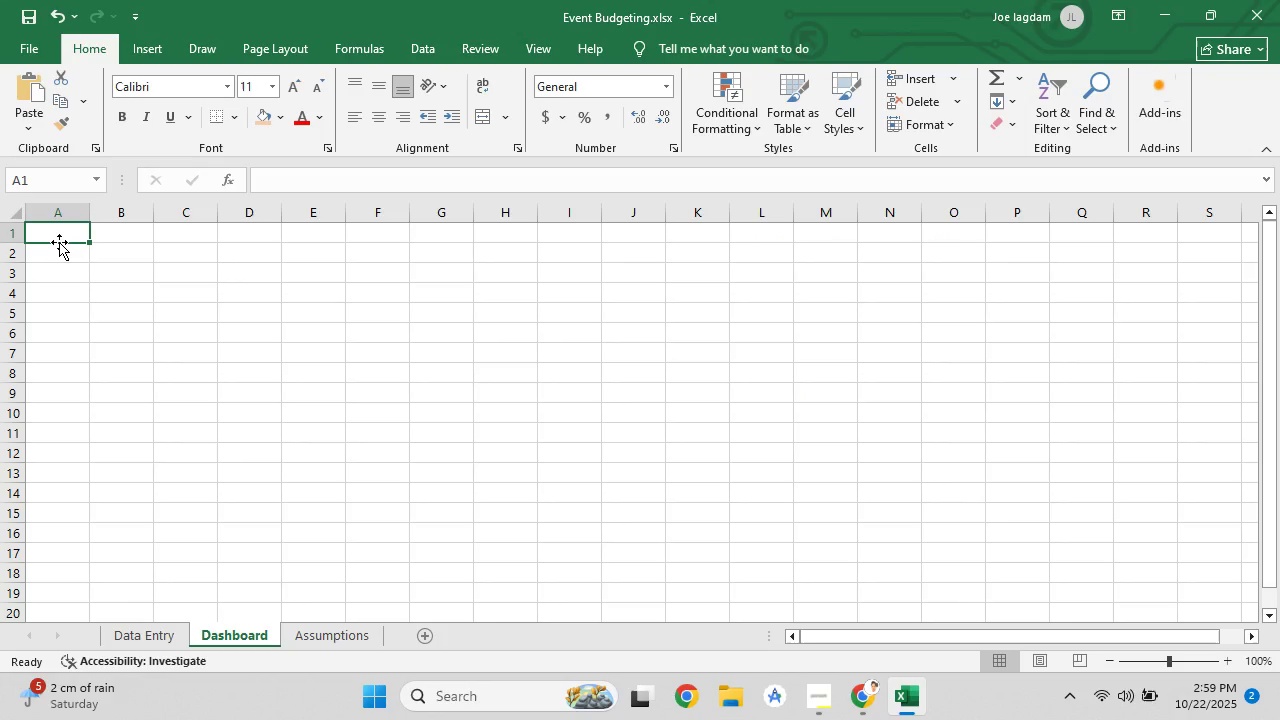 
key(Control+V)
 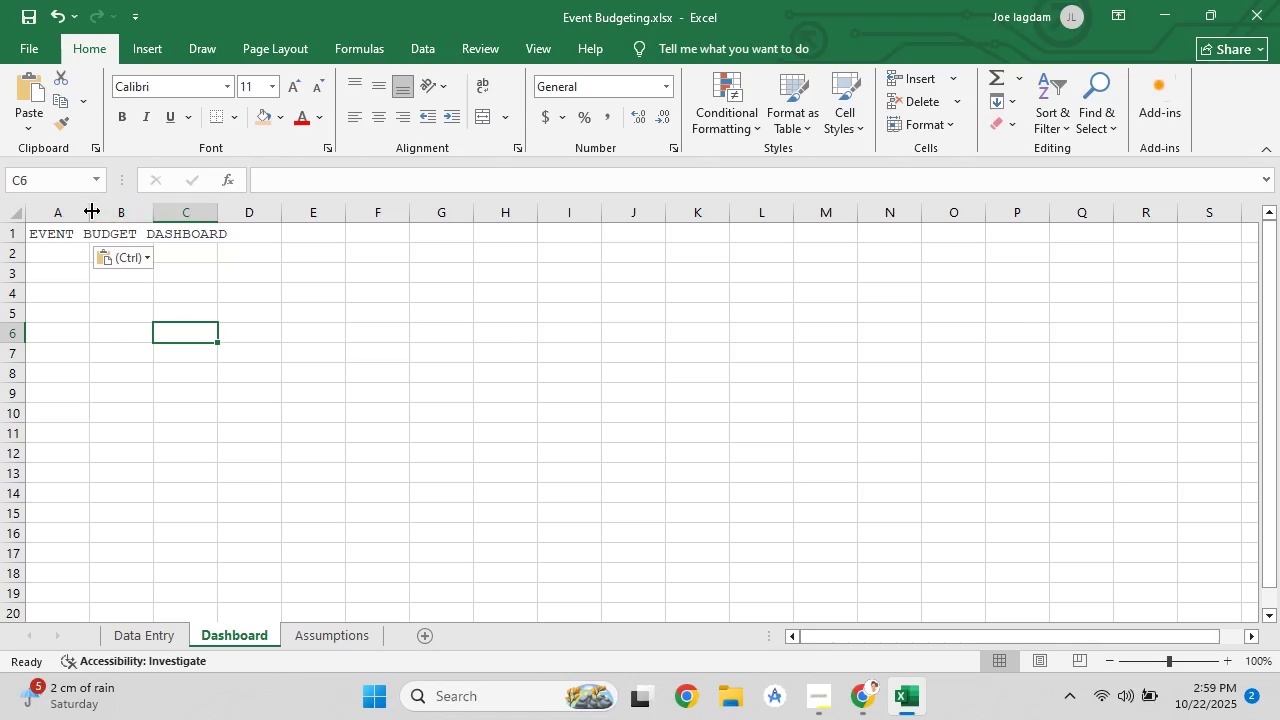 
double_click([92, 211])
 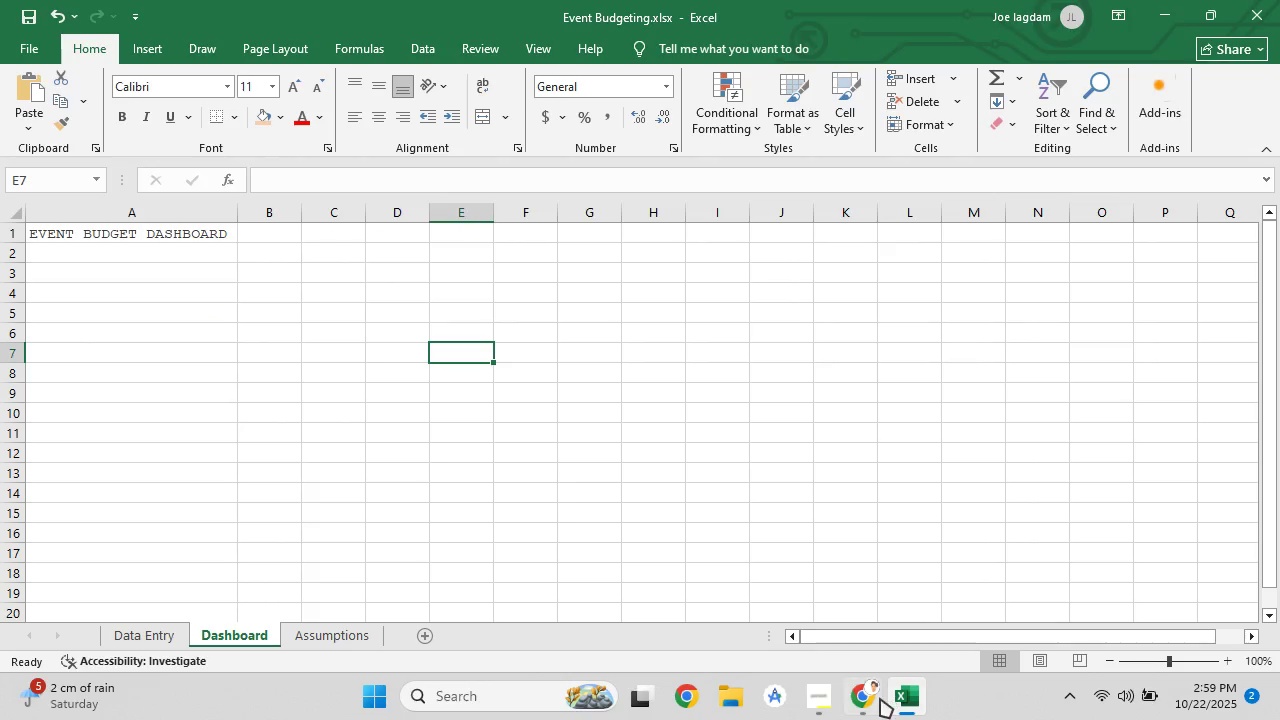 
left_click([880, 698])
 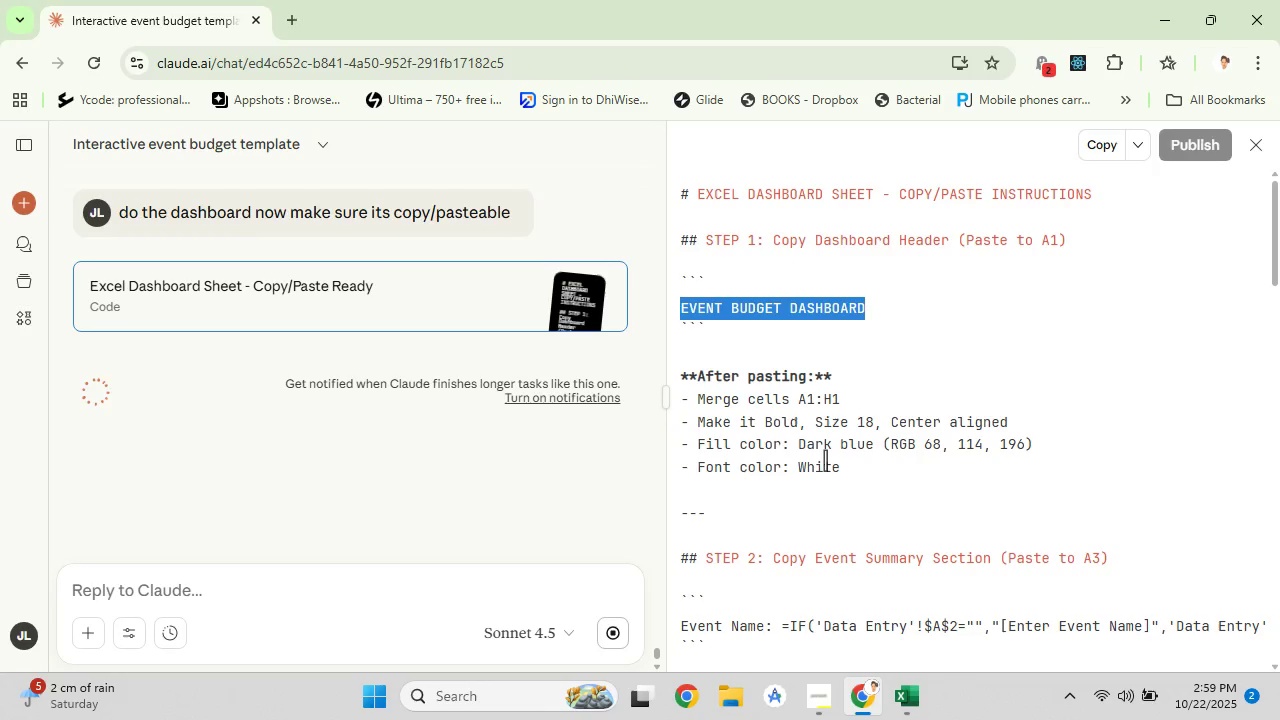 
scroll: coordinate [825, 460], scroll_direction: down, amount: 2.0
 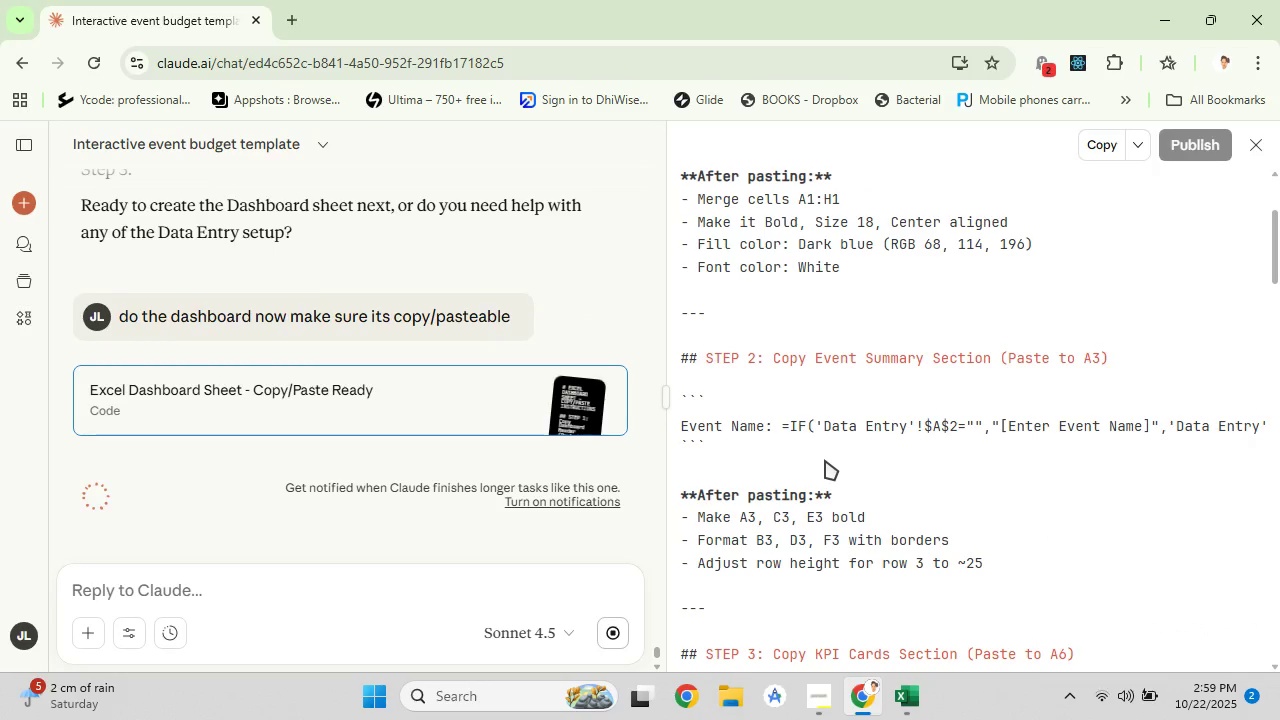 
wait(5.67)
 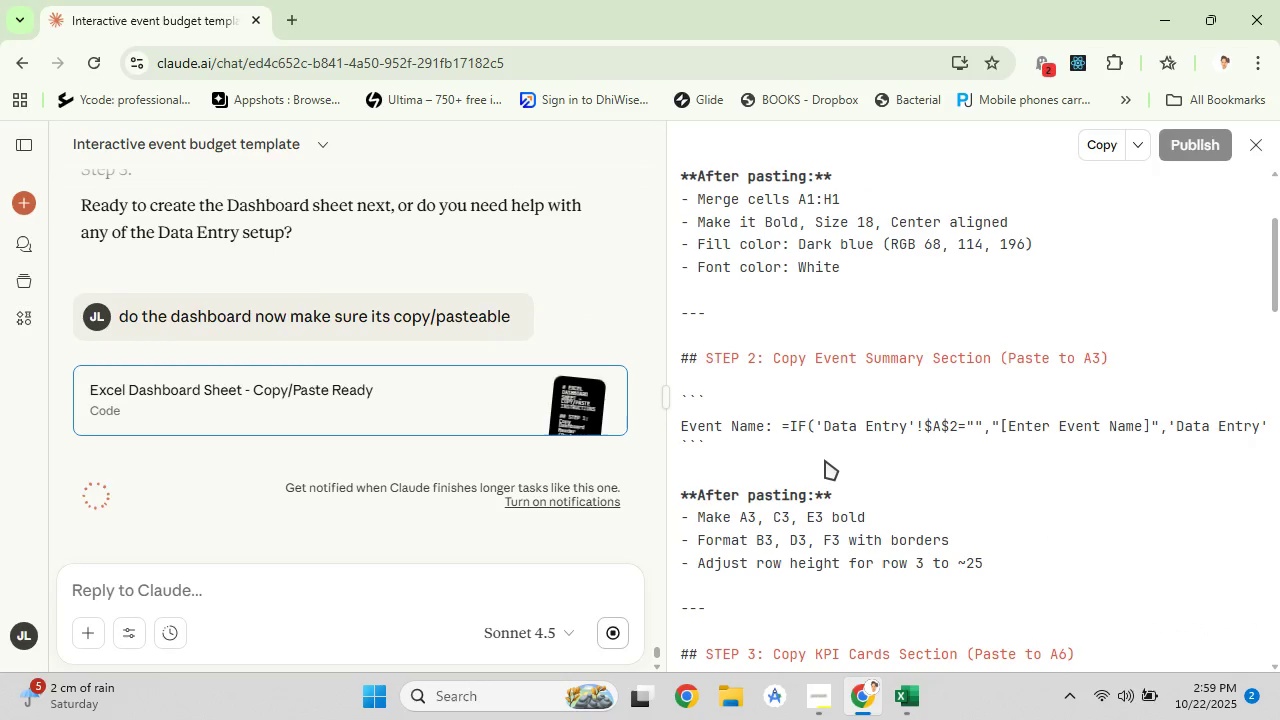 
scroll: coordinate [825, 460], scroll_direction: up, amount: 3.0
 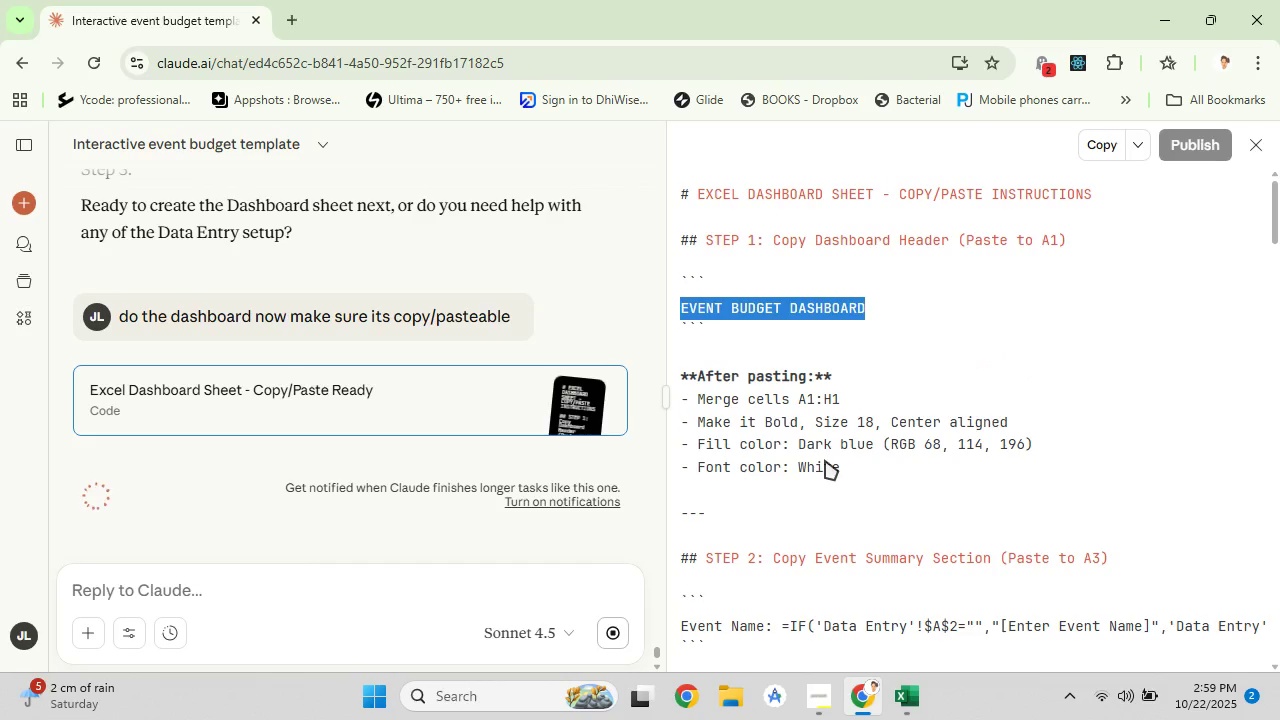 
scroll: coordinate [802, 531], scroll_direction: down, amount: 2.0
 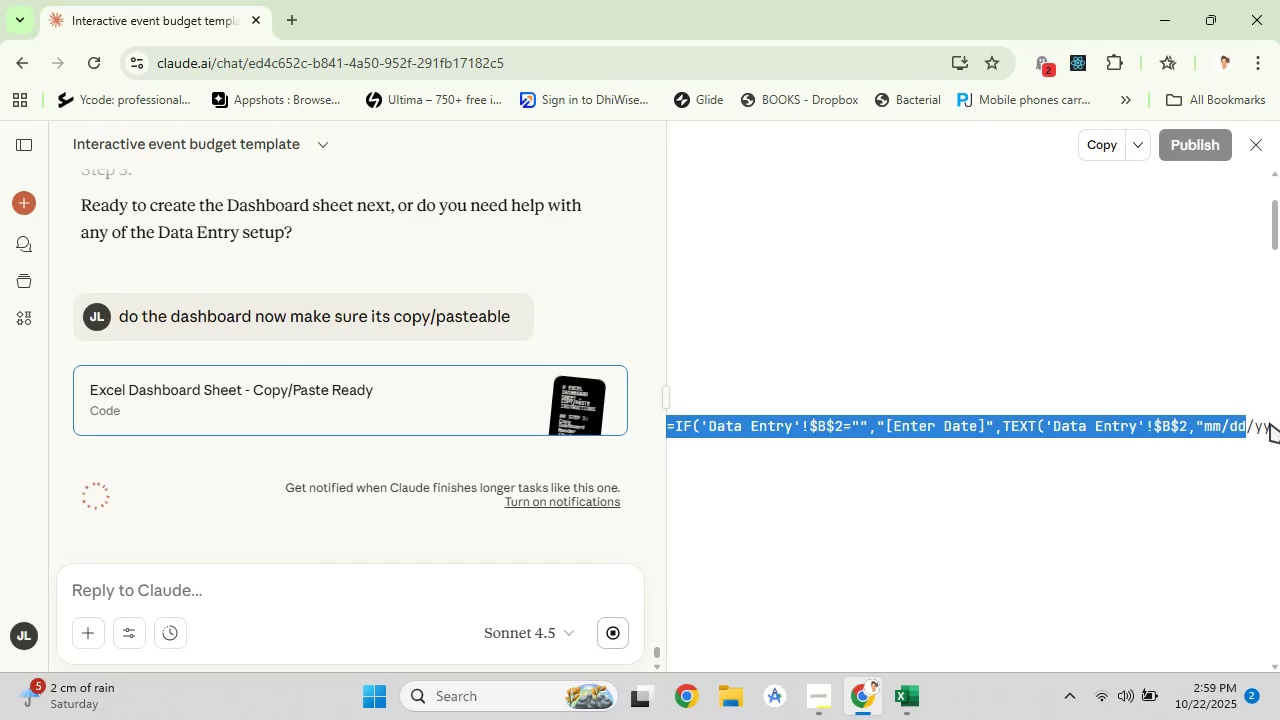 
wait(12.78)
 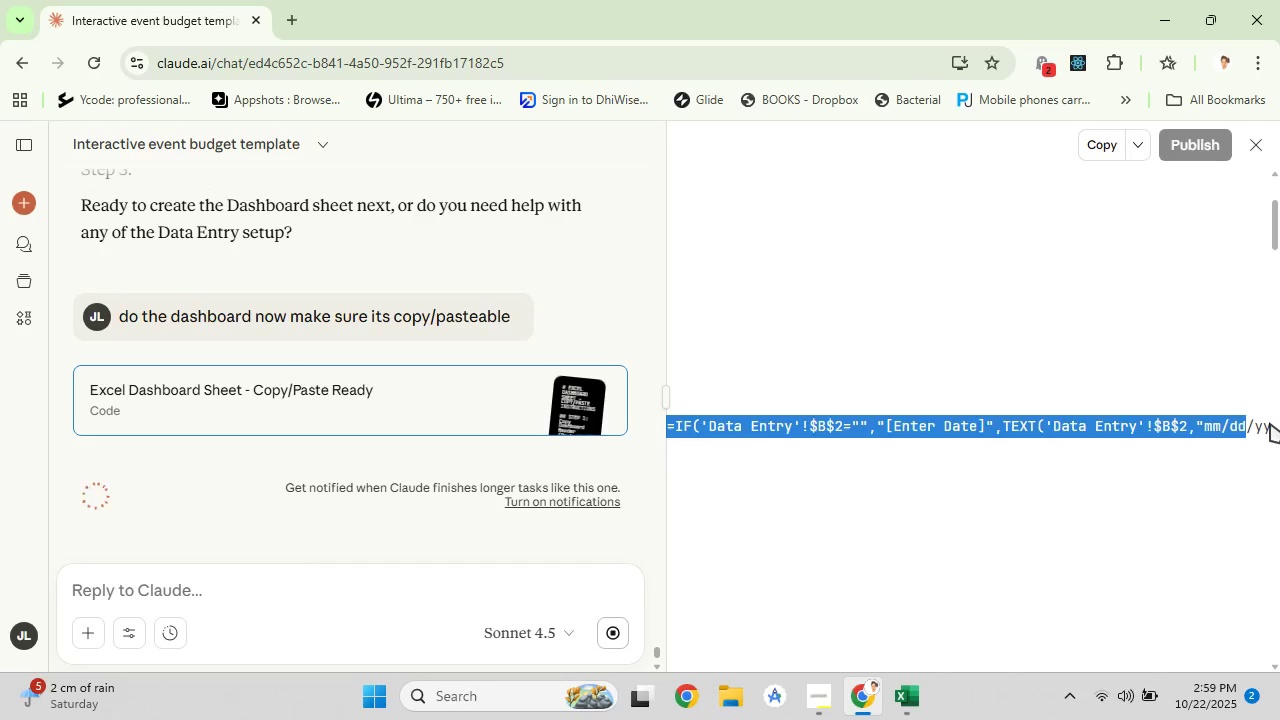 
right_click([1232, 431])
 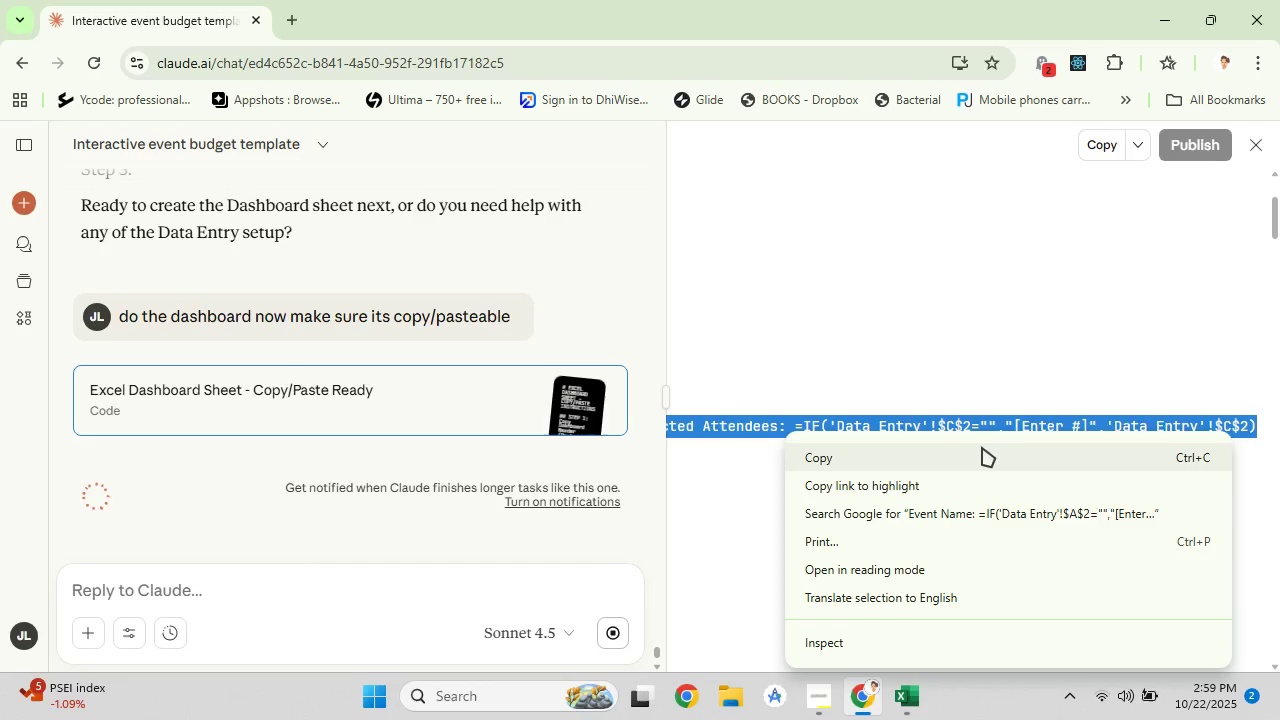 
left_click([982, 447])
 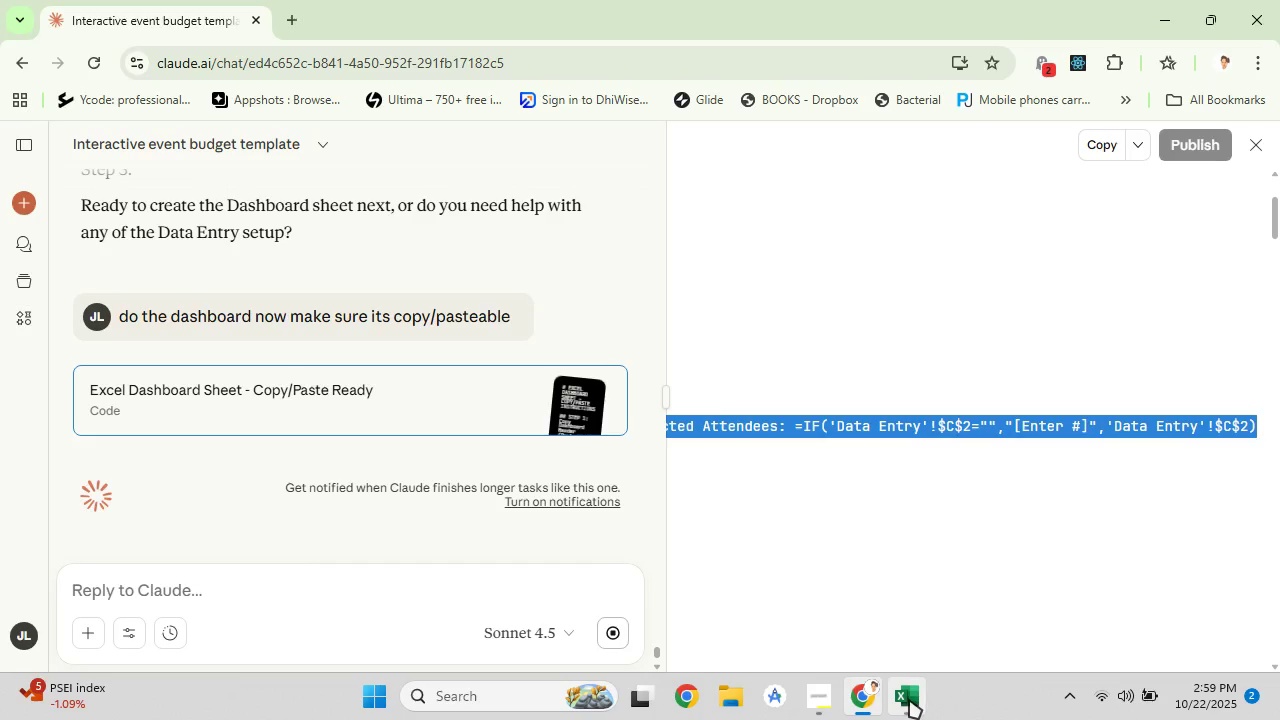 
left_click([909, 699])
 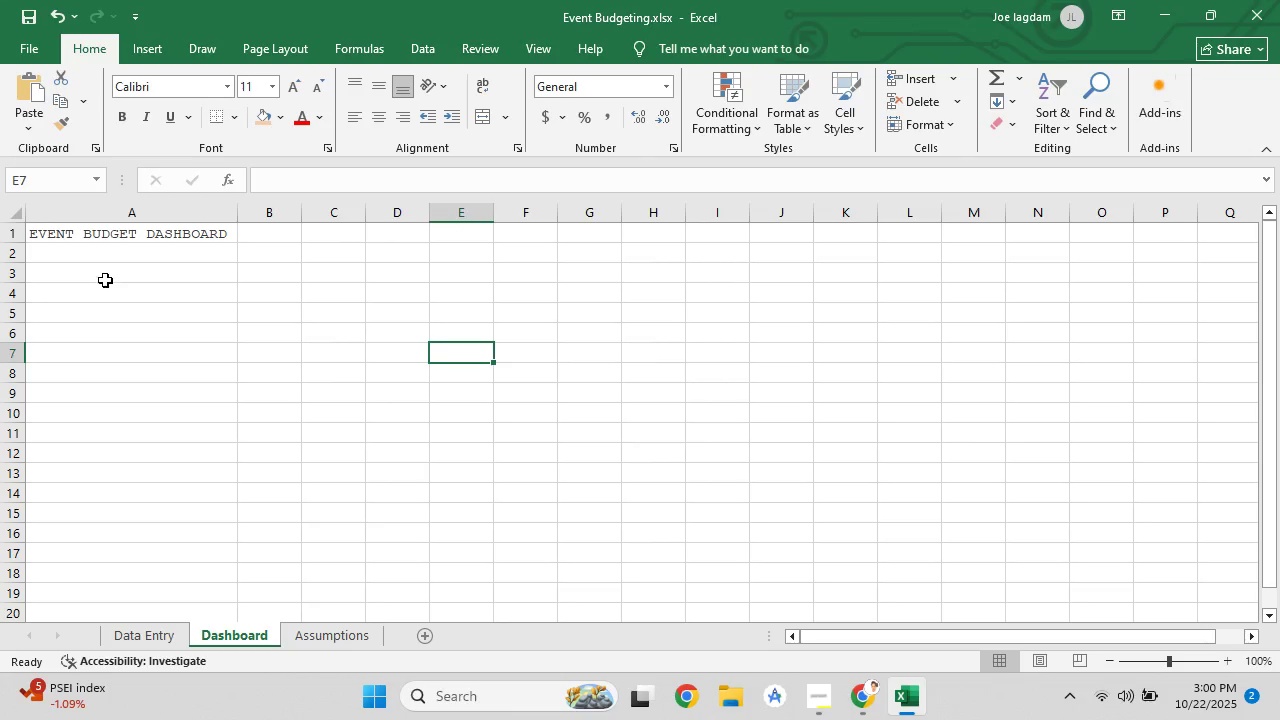 
left_click([105, 280])
 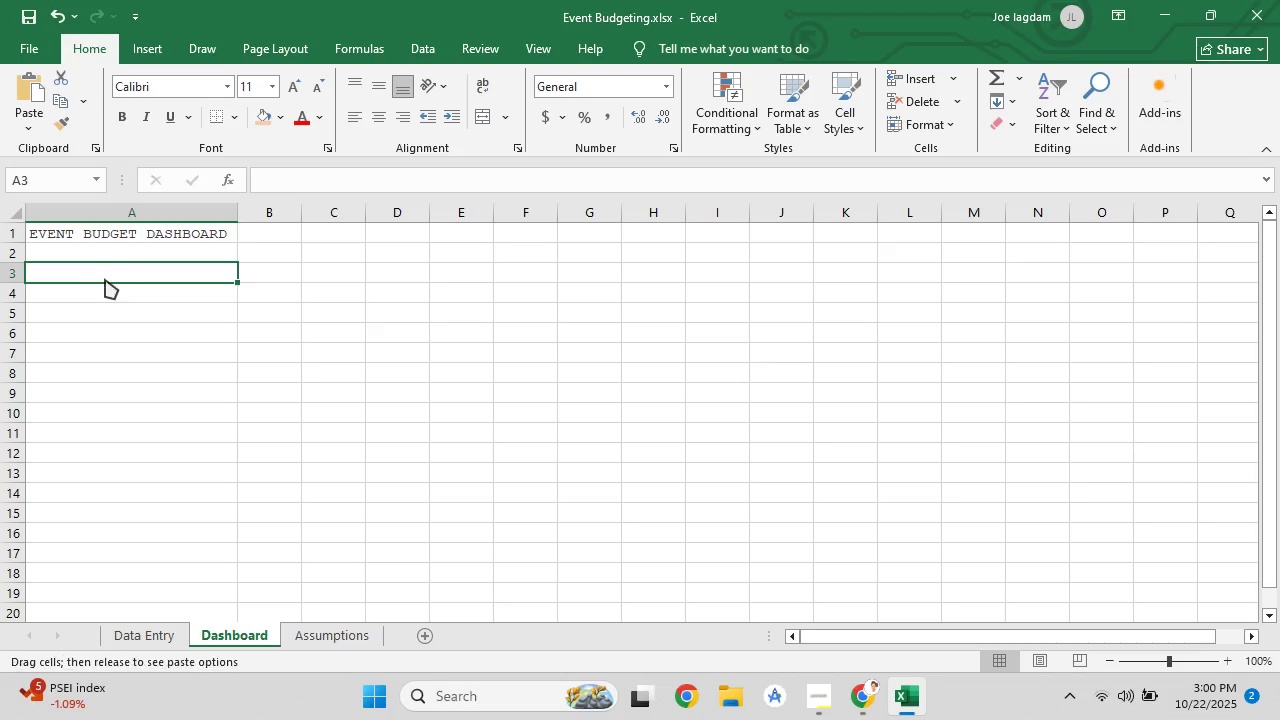 
right_click([105, 279])
 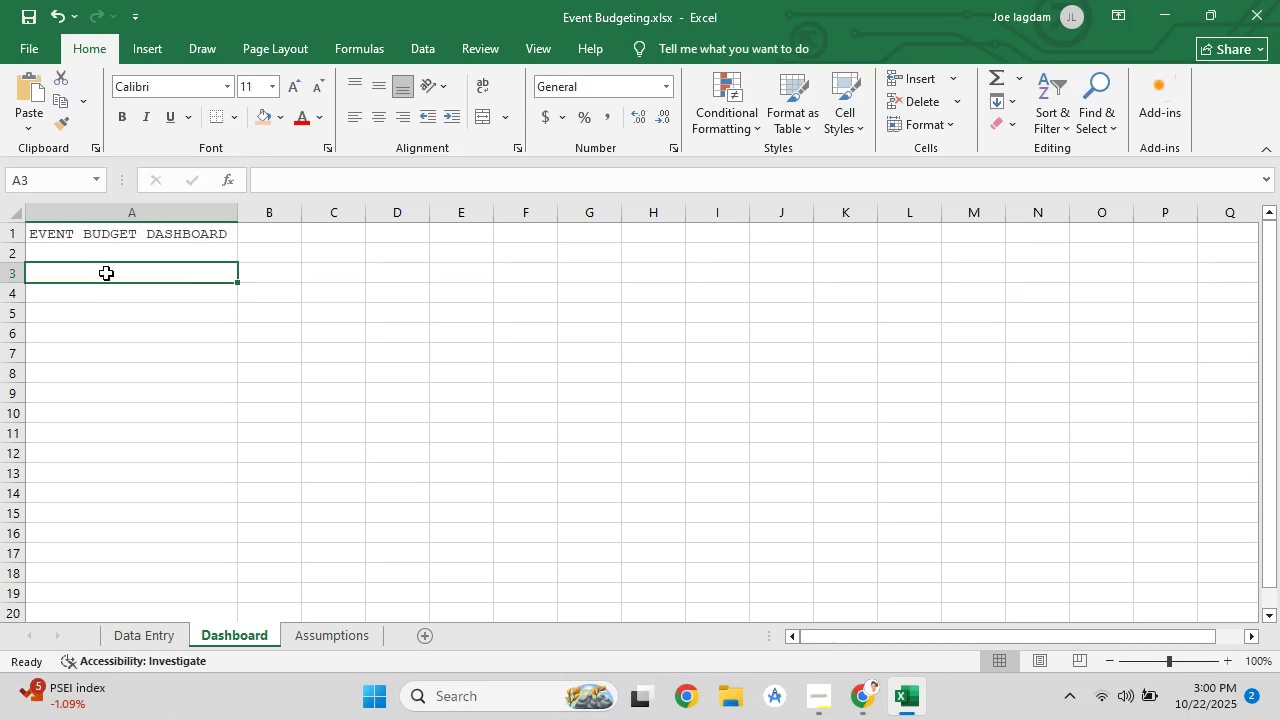 
right_click([106, 273])
 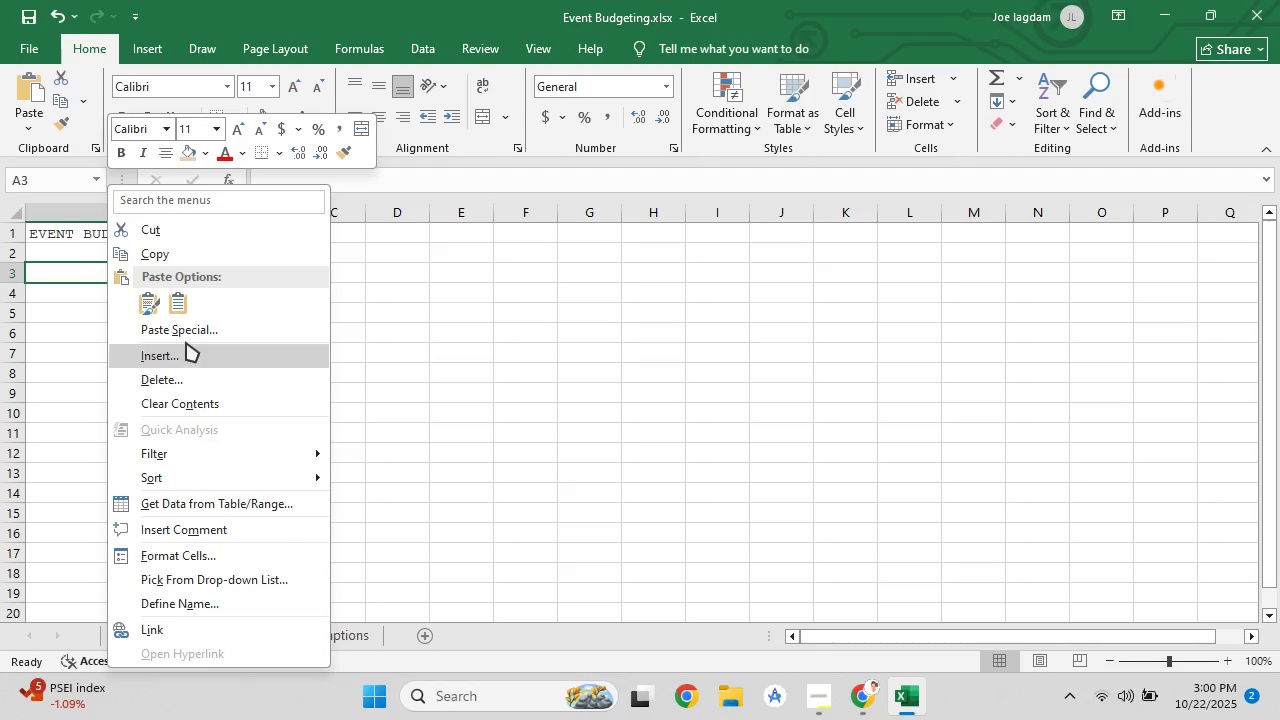 
left_click([188, 332])
 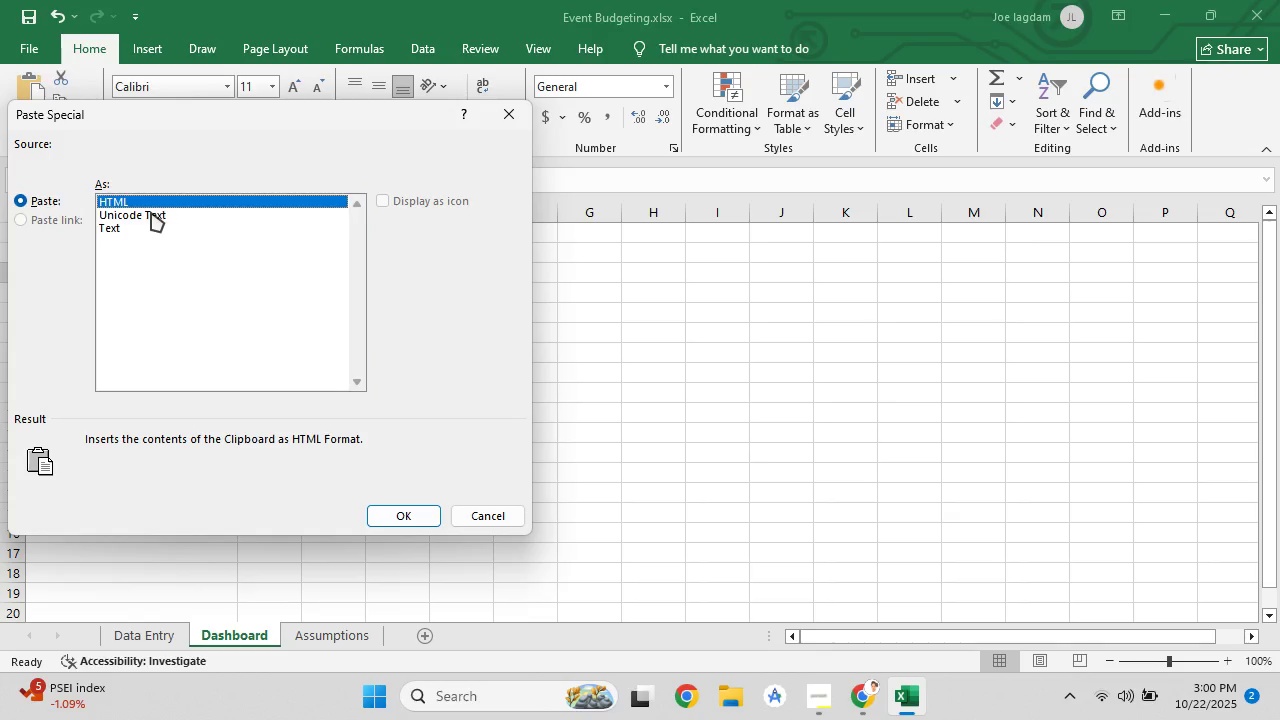 
left_click([151, 212])
 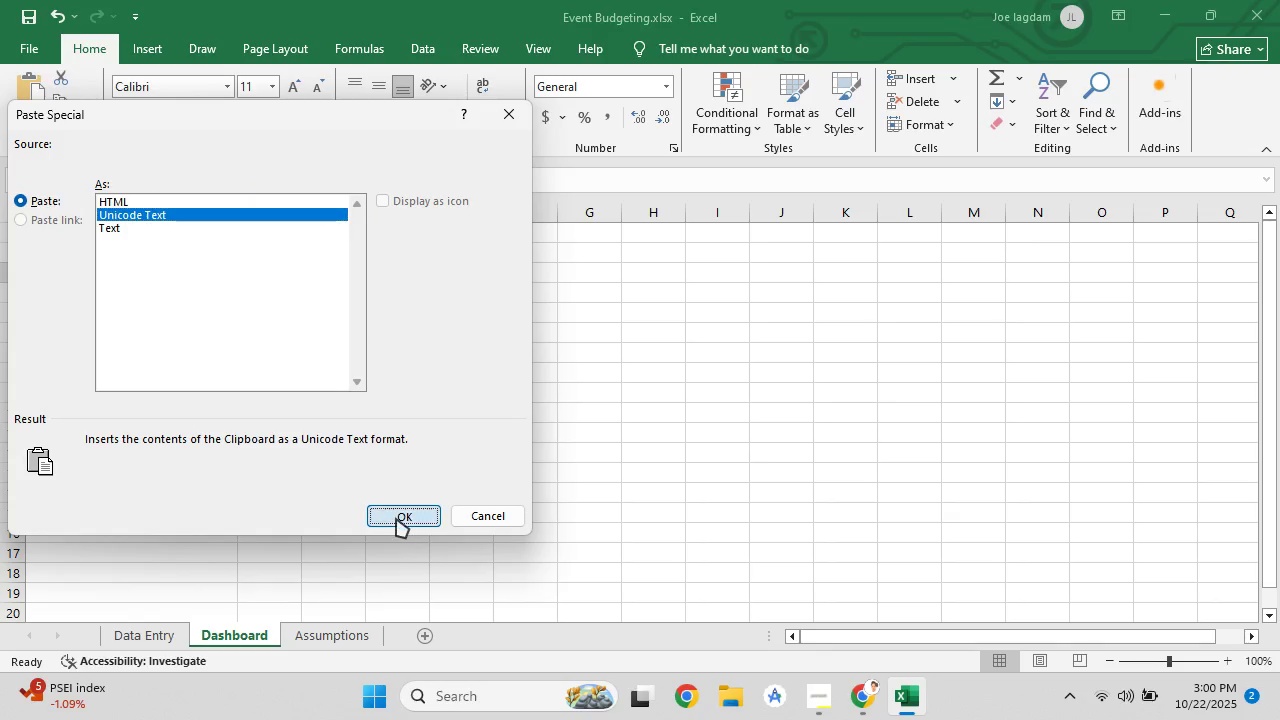 
left_click([396, 518])
 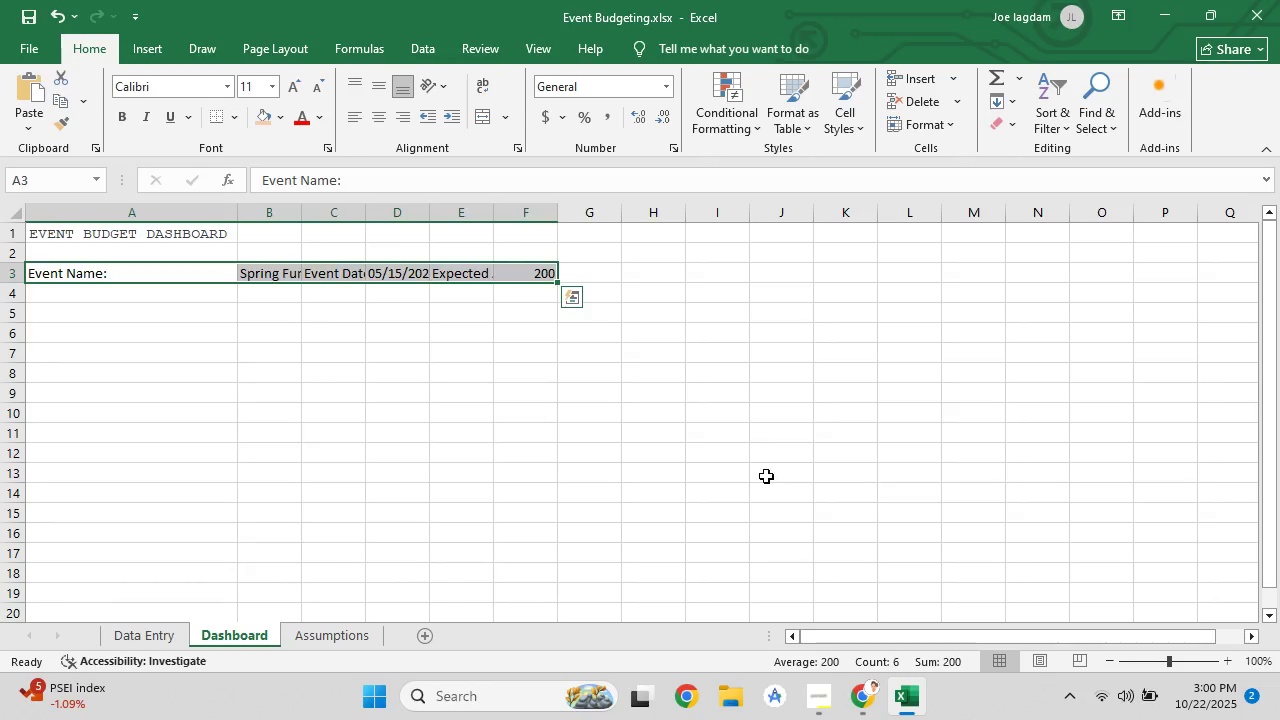 
left_click([768, 476])
 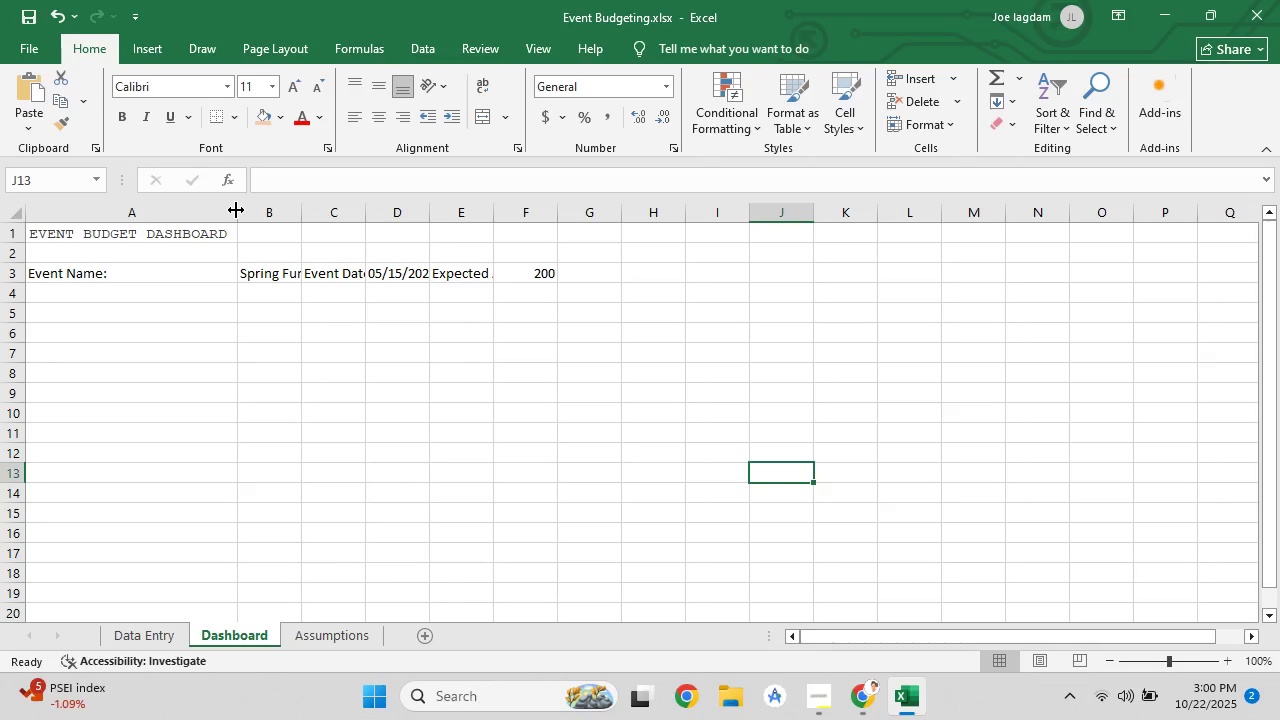 
double_click([236, 210])
 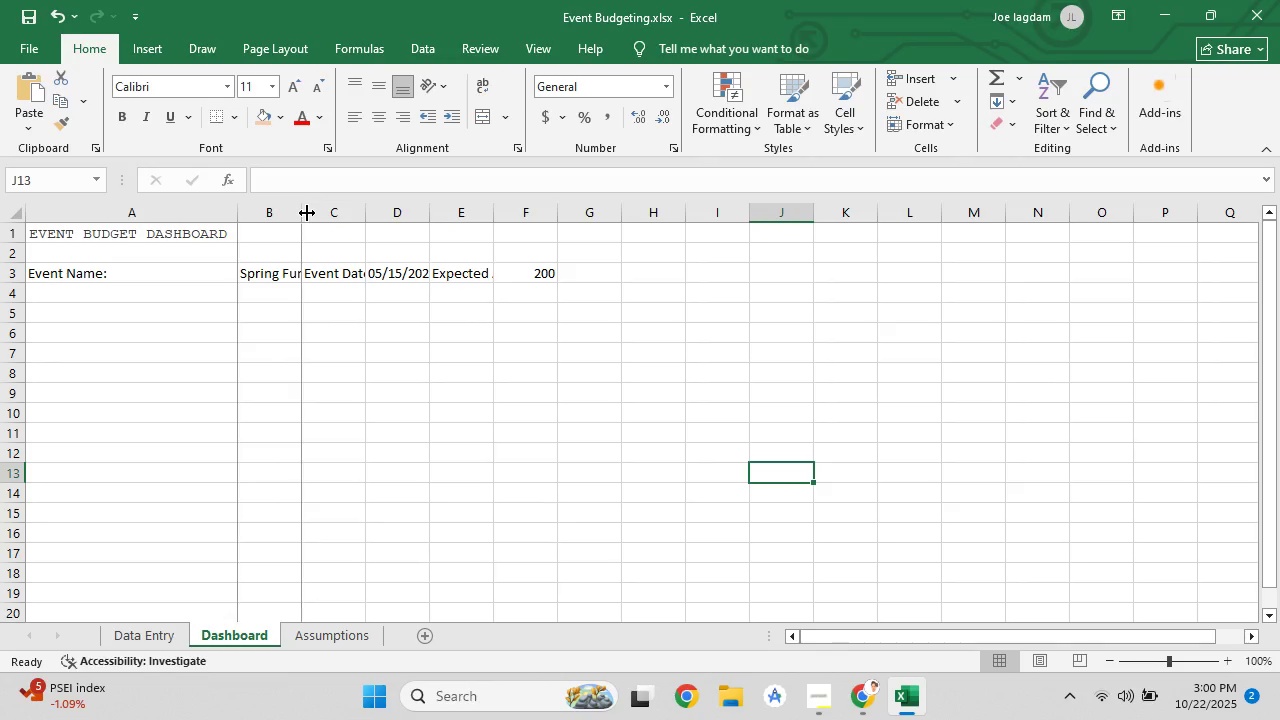 
double_click([307, 213])
 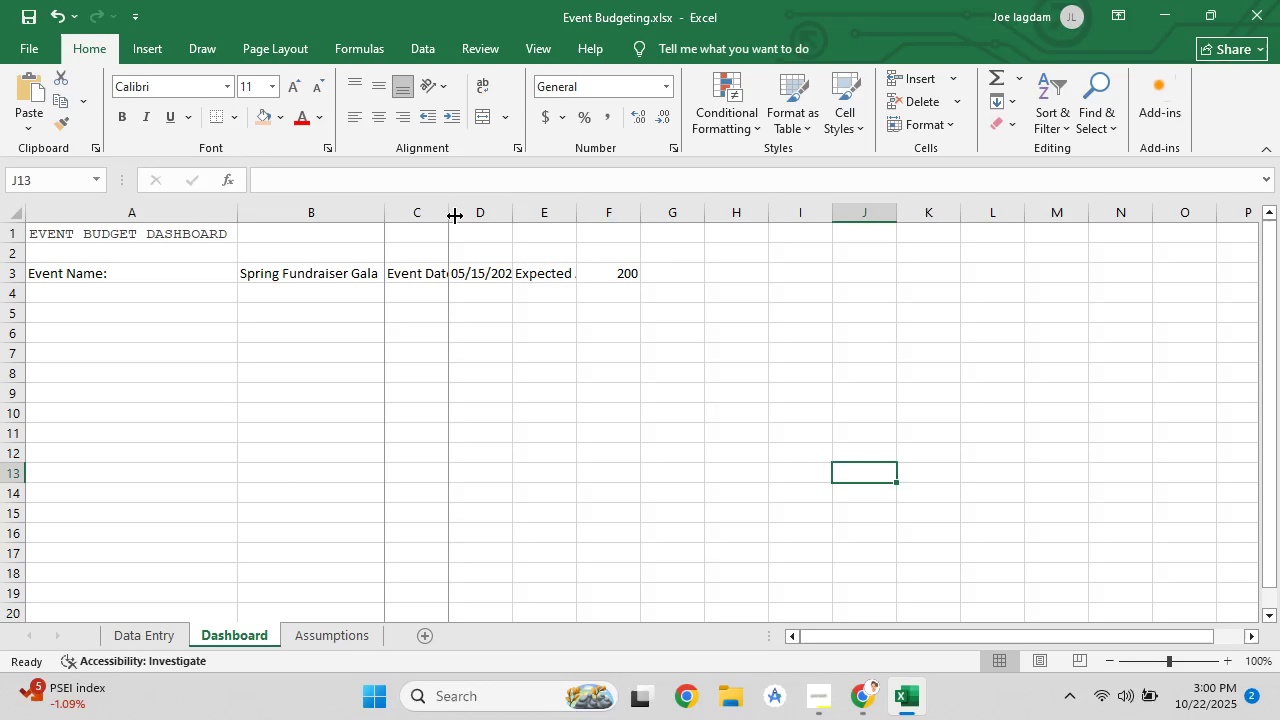 
double_click([455, 216])
 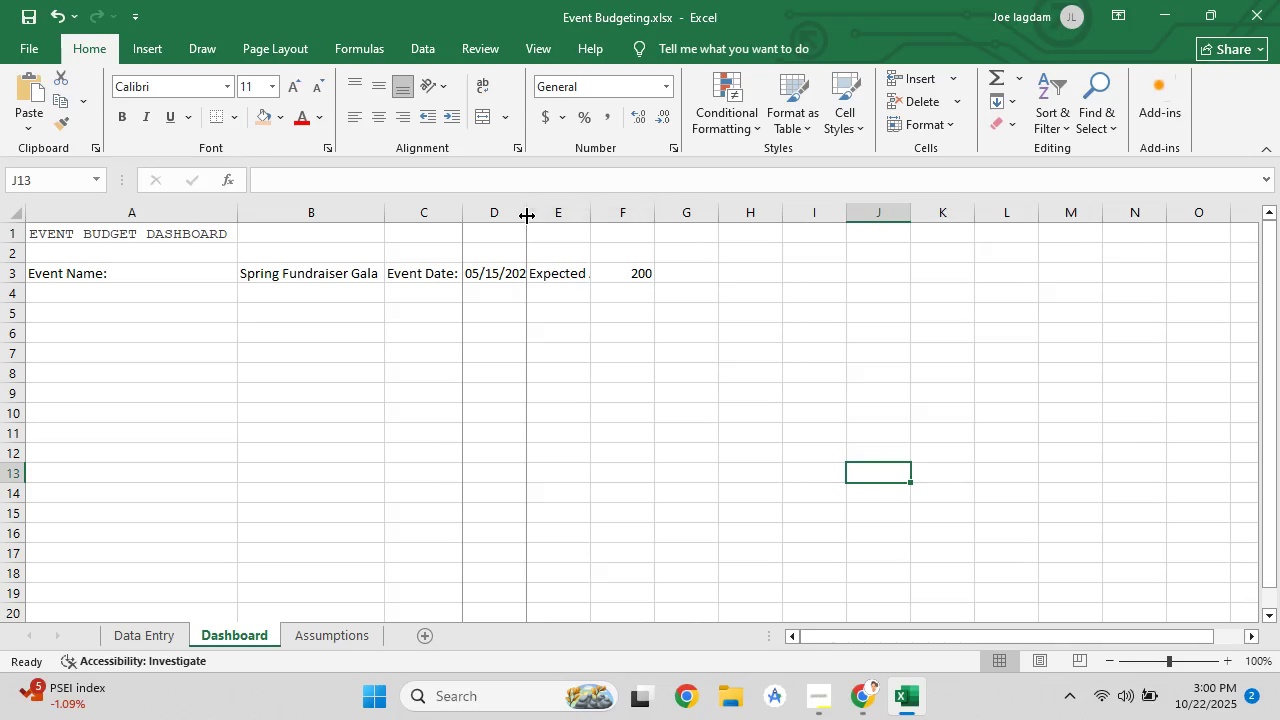 
double_click([527, 216])
 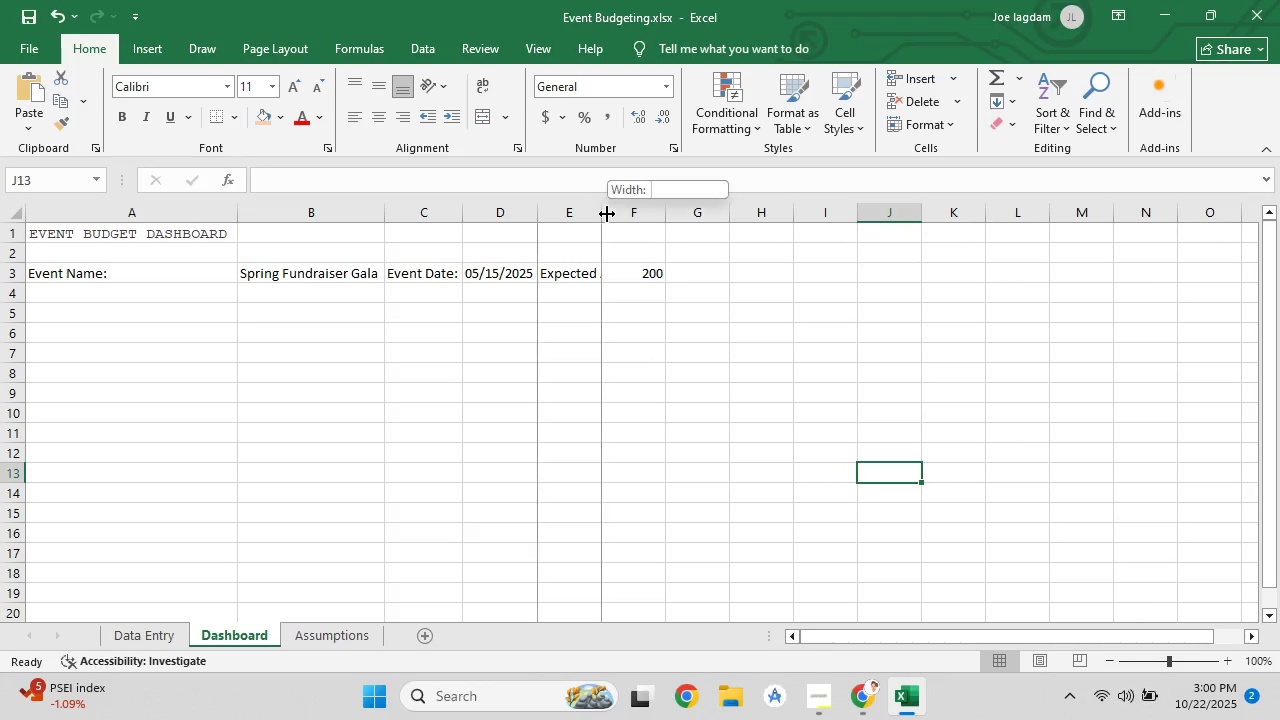 
double_click([607, 214])
 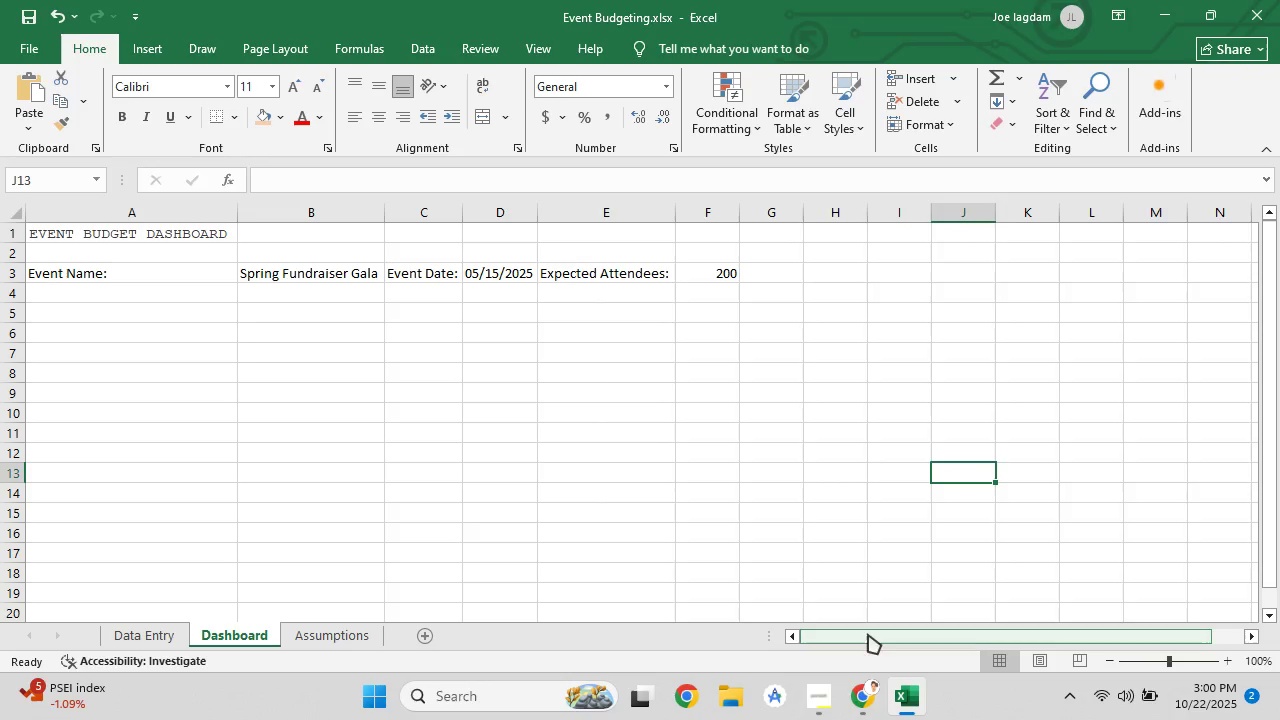 
left_click([864, 714])
 